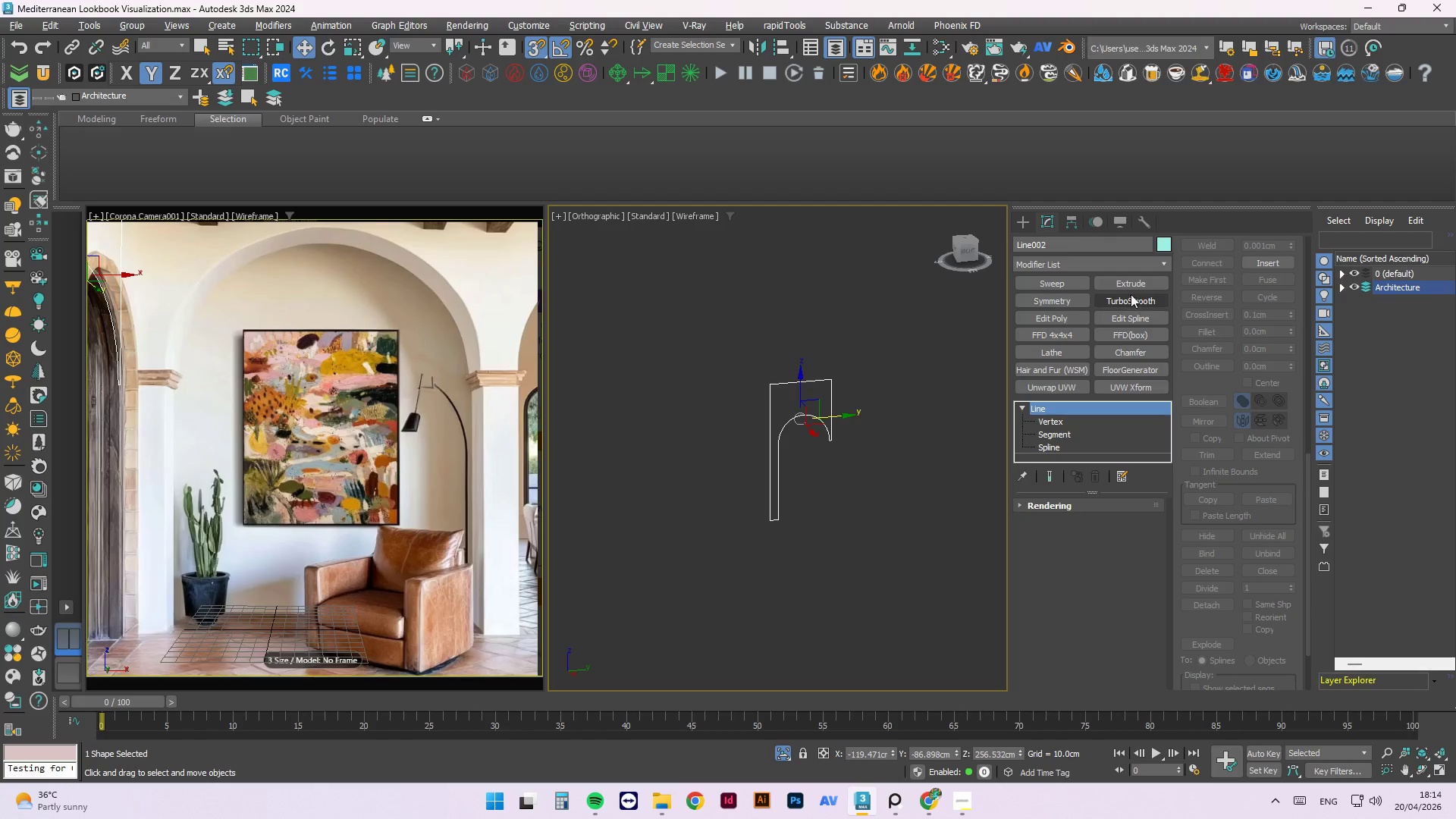 
left_click([1131, 283])
 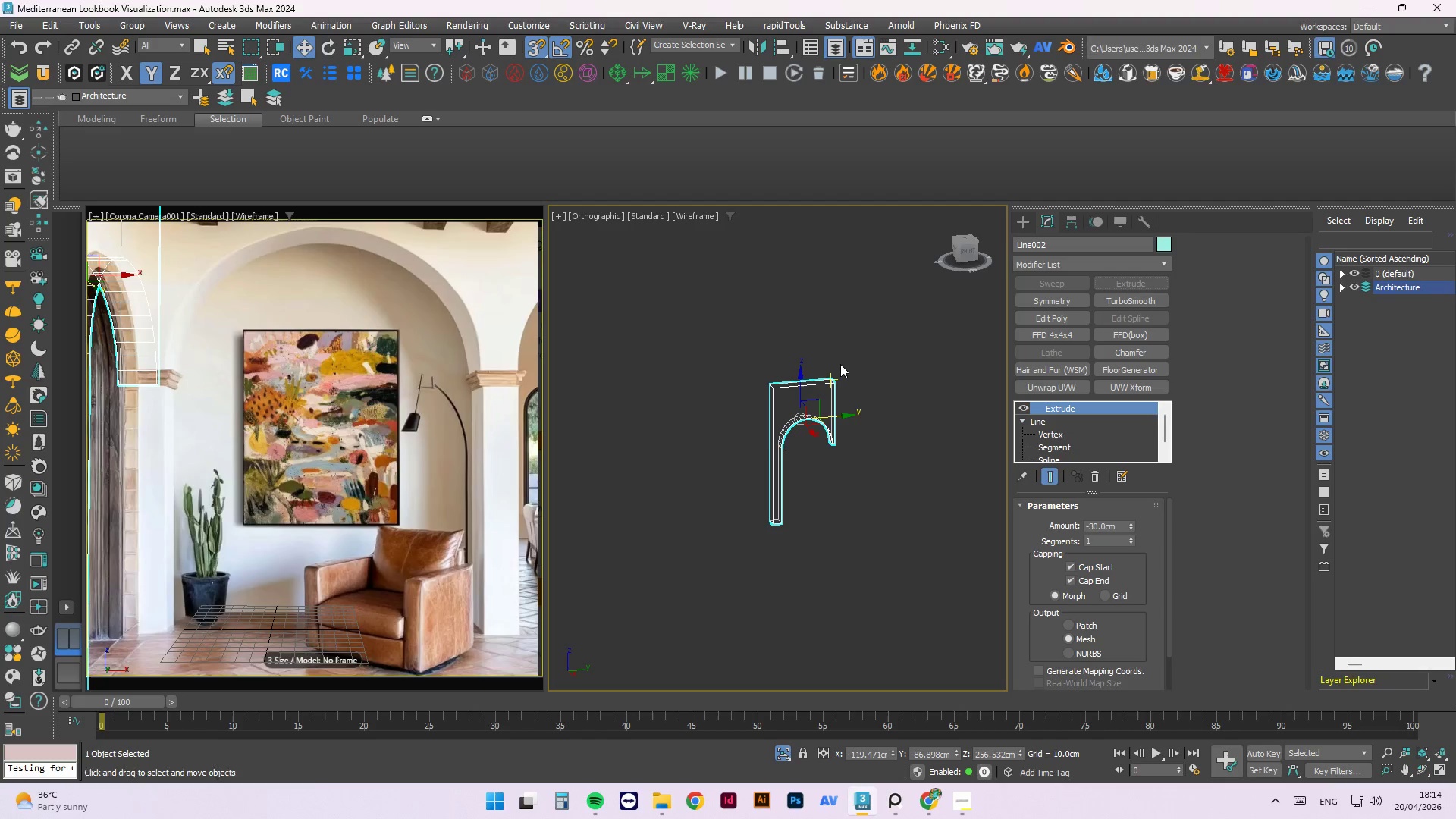 
scroll: coordinate [837, 383], scroll_direction: up, amount: 2.0
 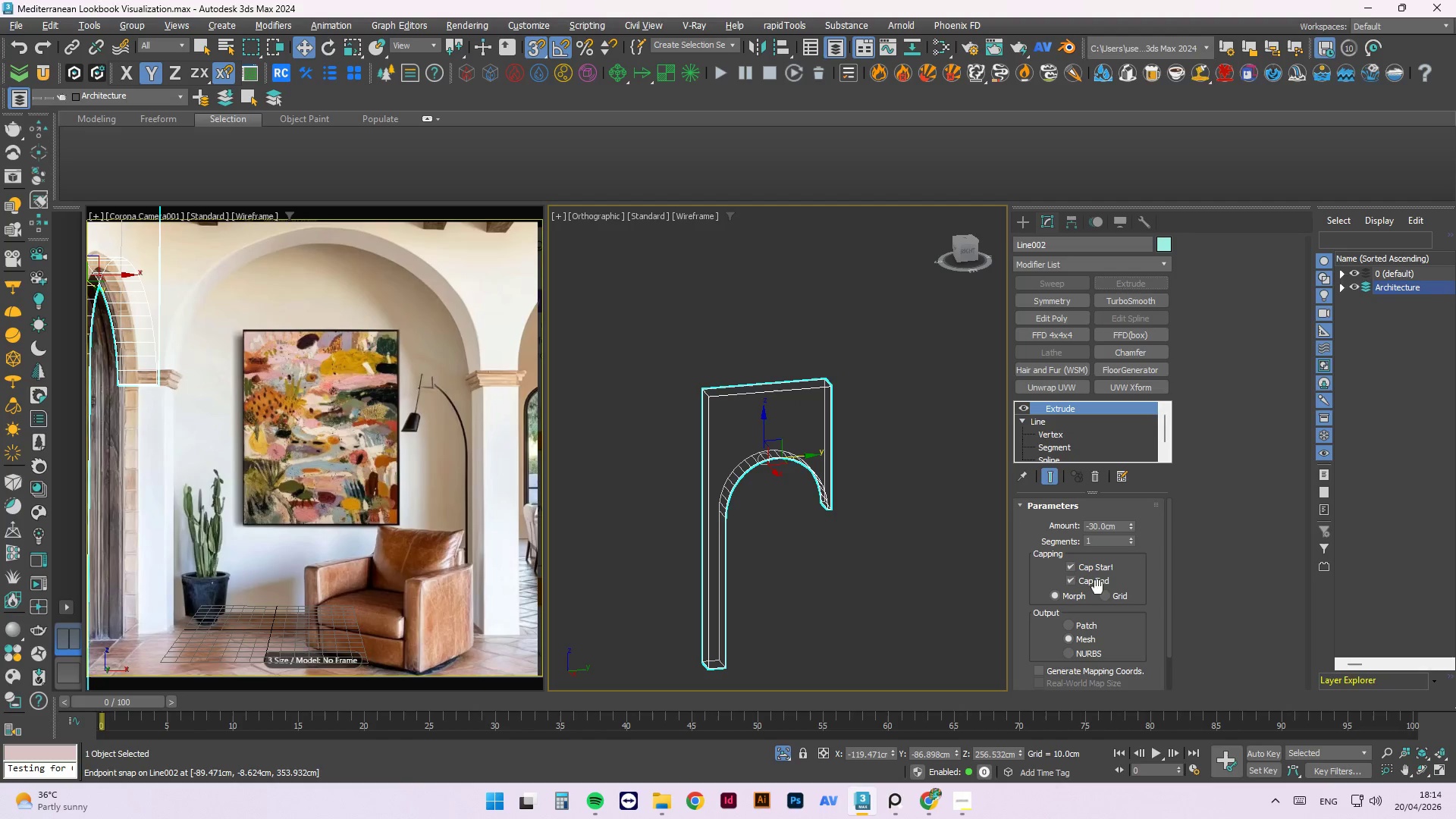 
left_click([1086, 667])
 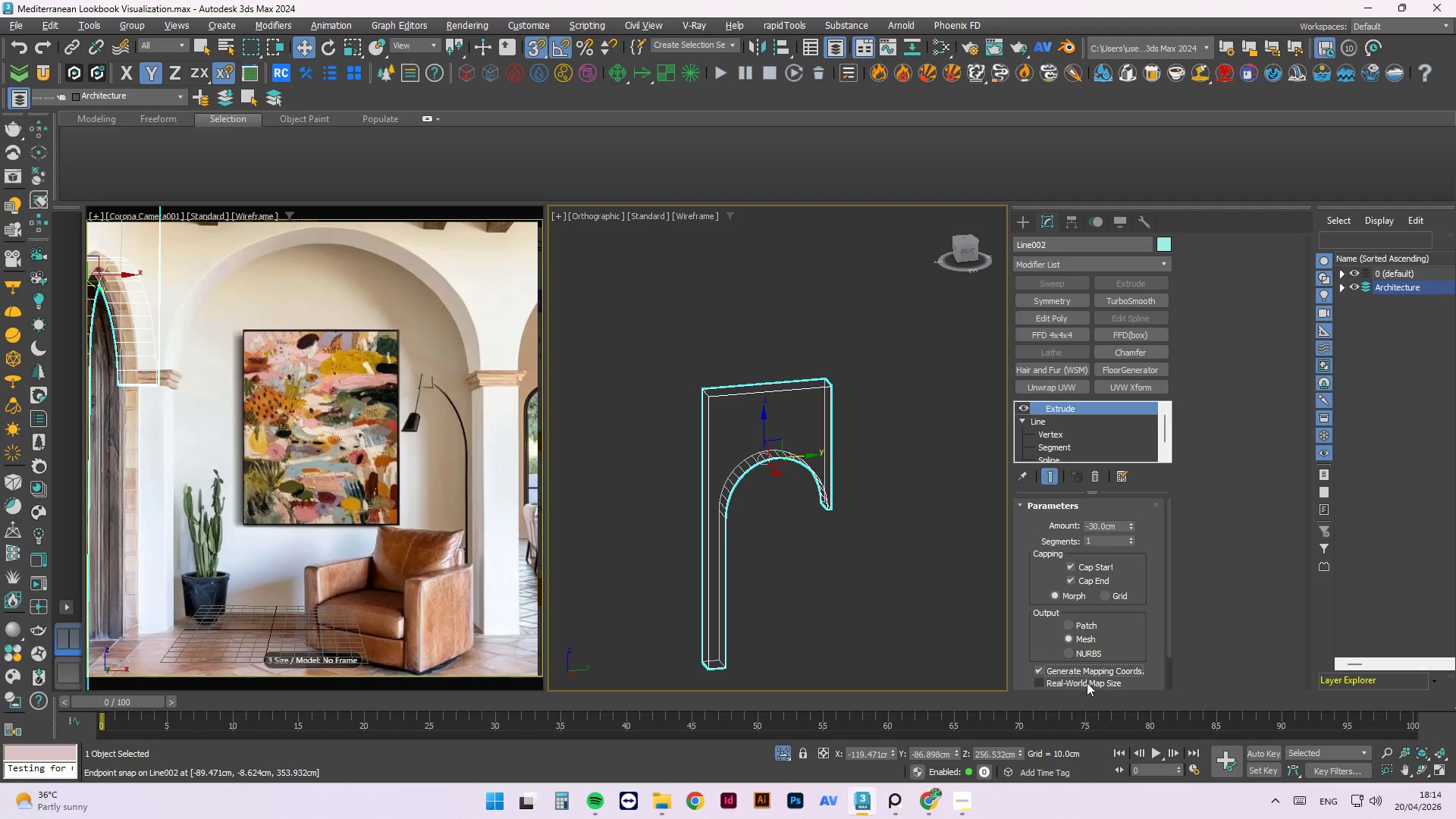 
left_click([1087, 684])
 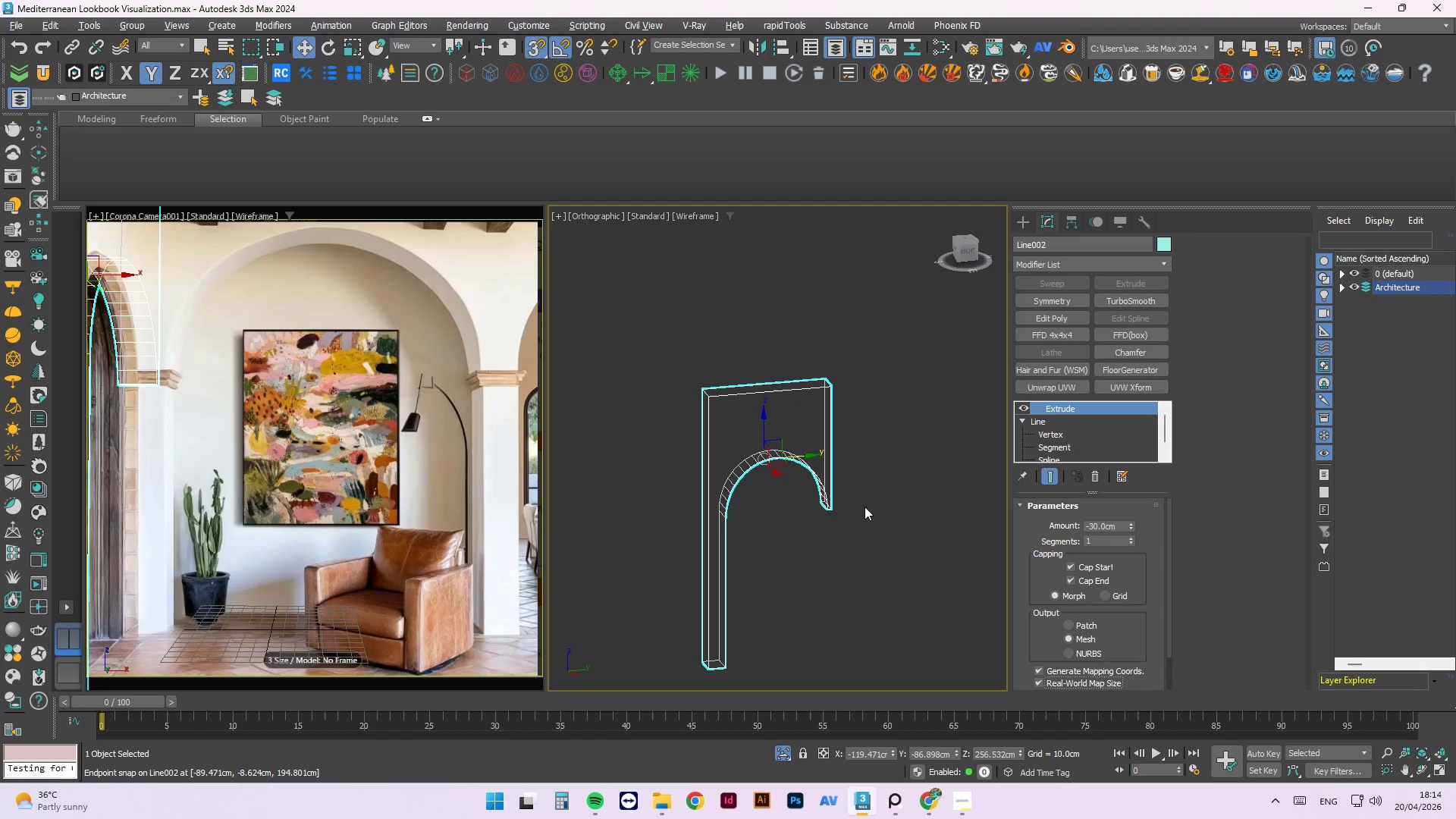 
left_click([883, 534])
 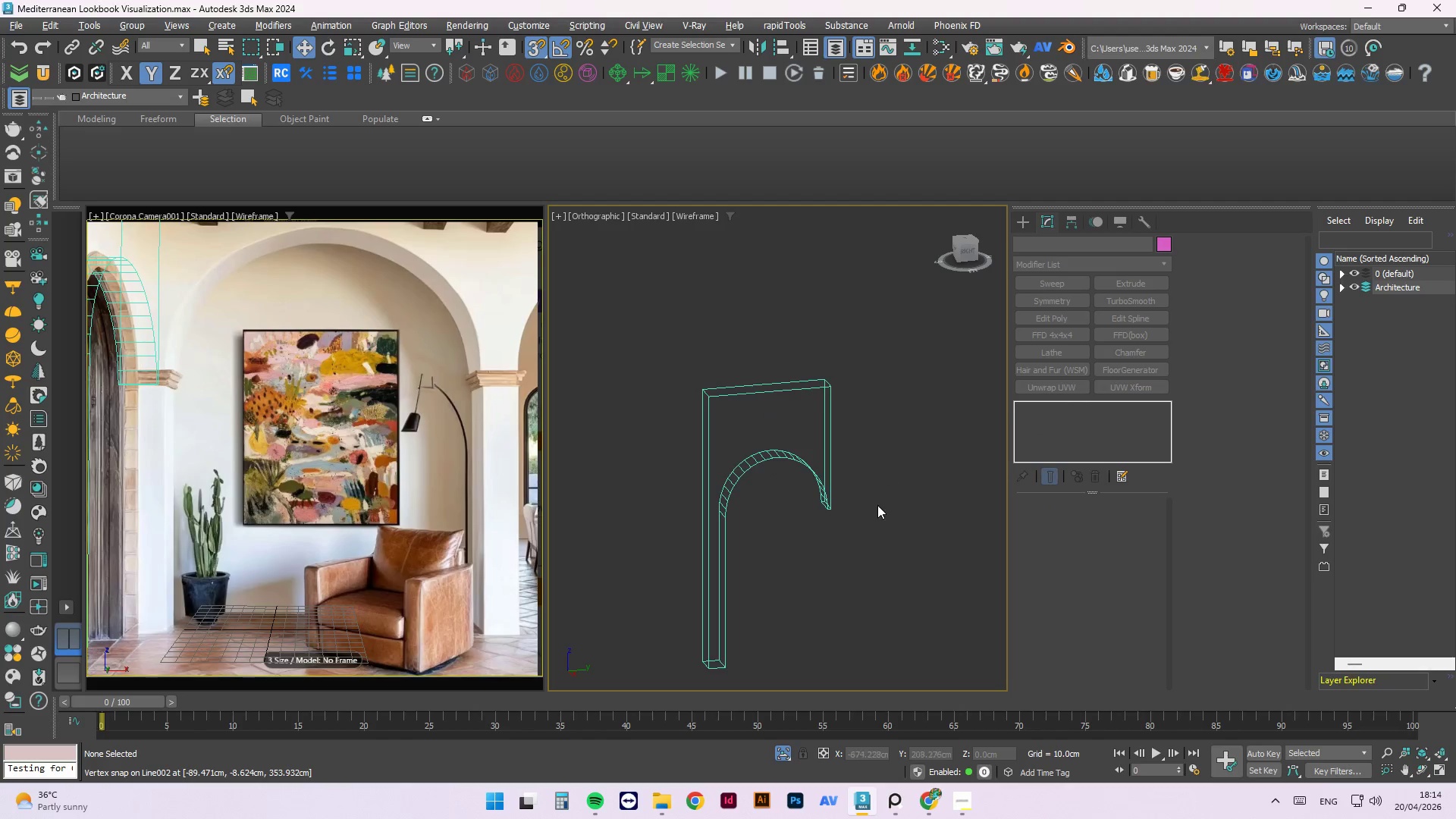 
left_click([868, 496])
 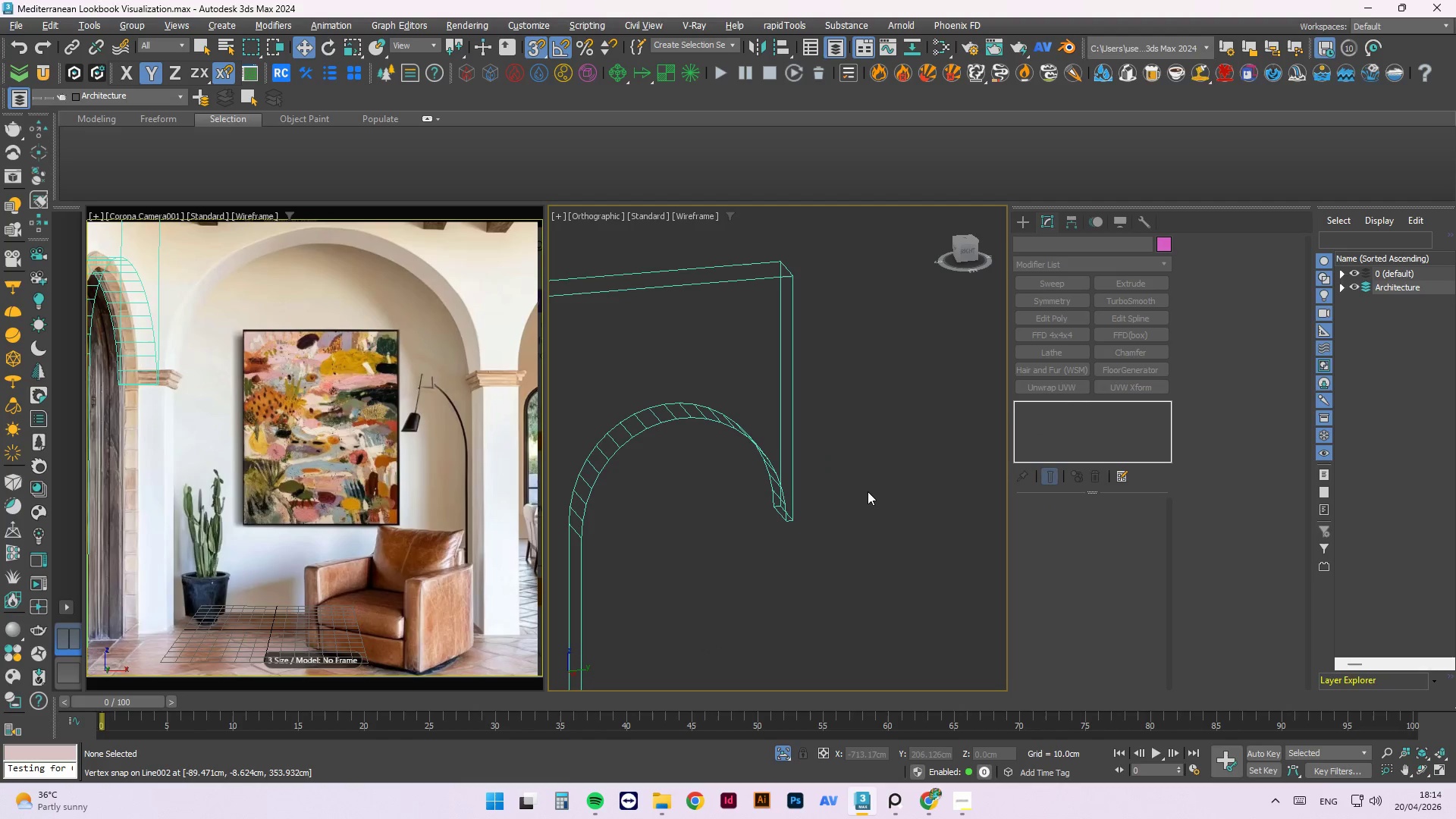 
scroll: coordinate [868, 497], scroll_direction: up, amount: 2.0
 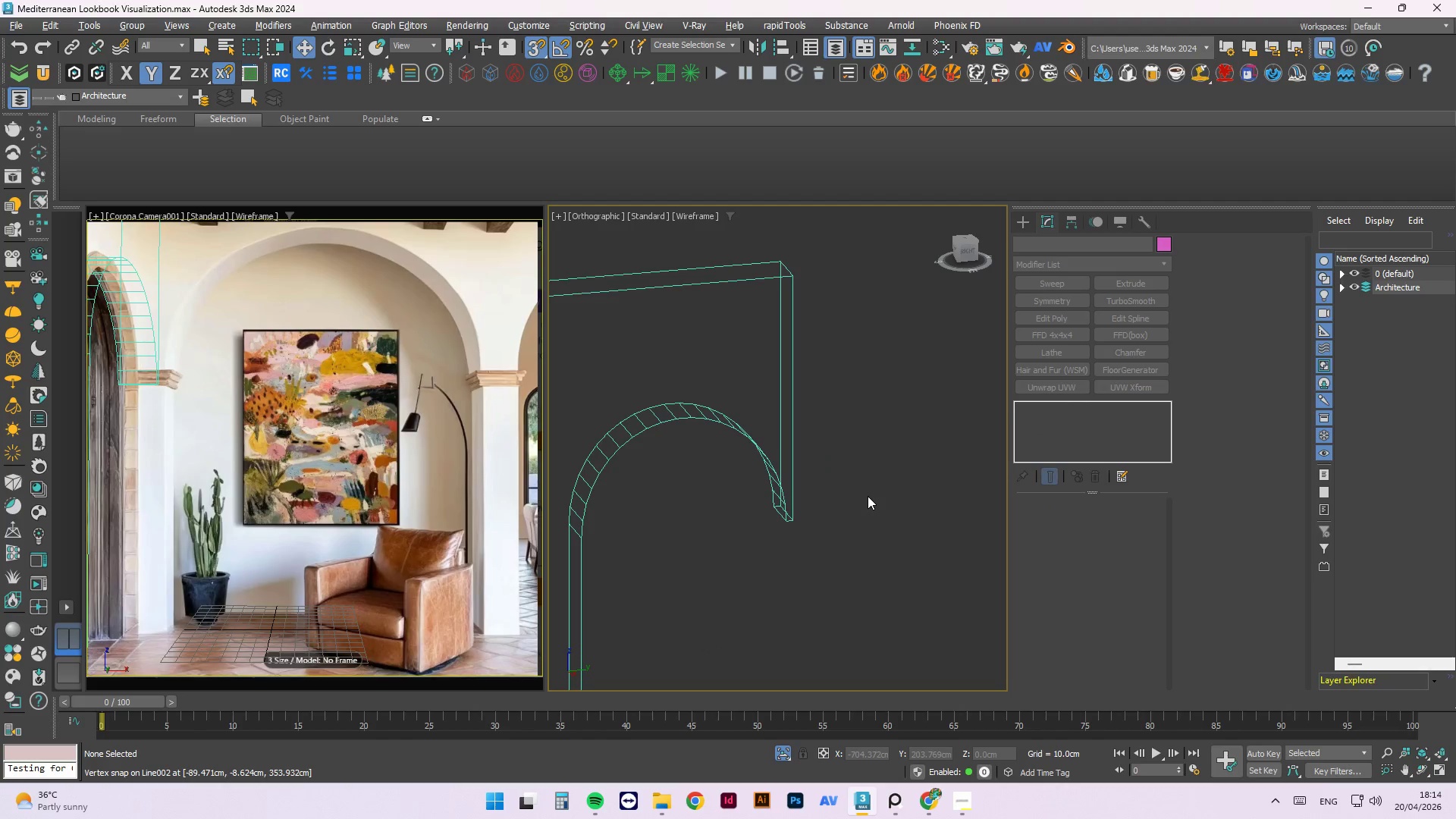 
key(Control+S)
 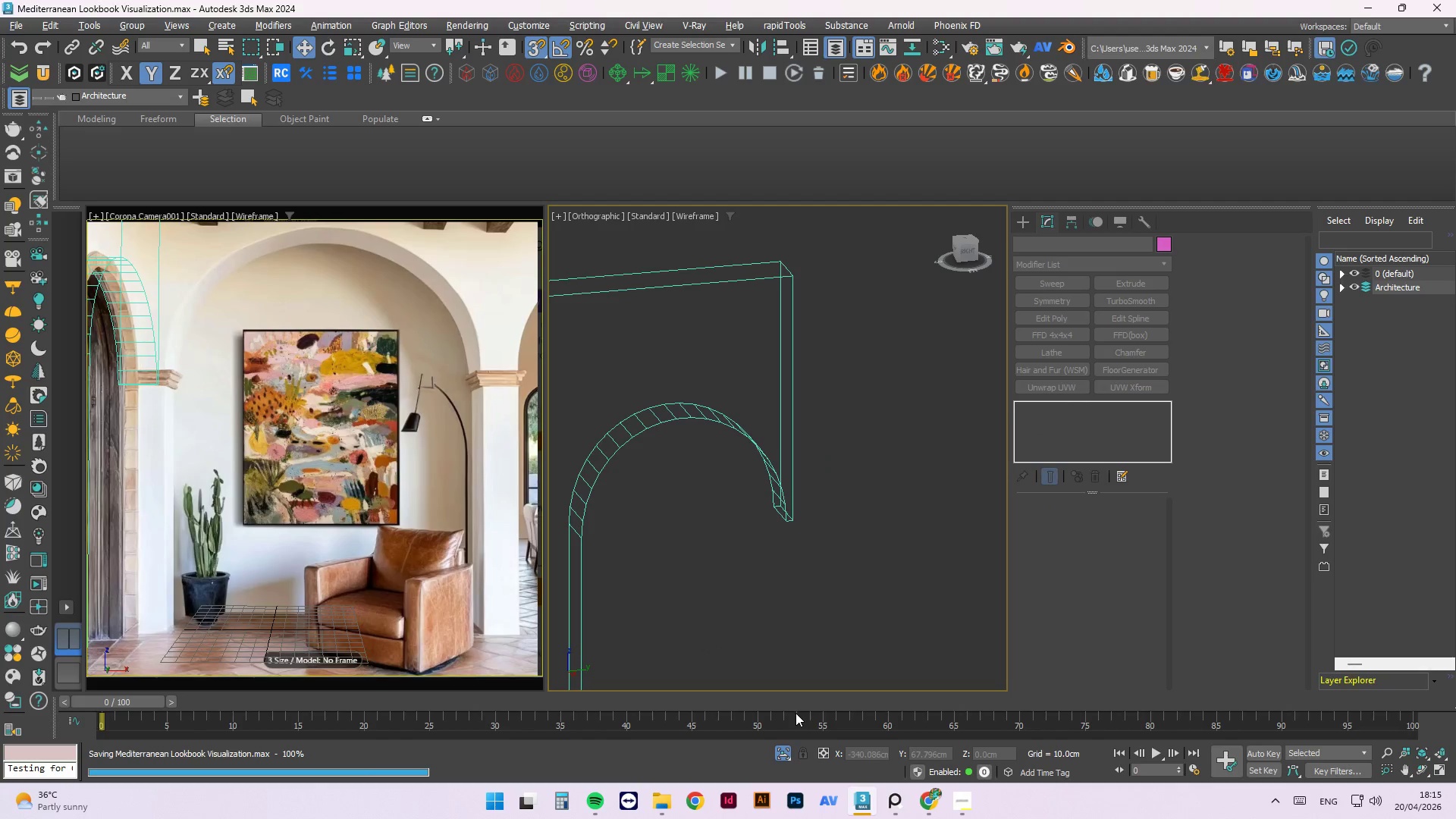 
mouse_move([786, 733])
 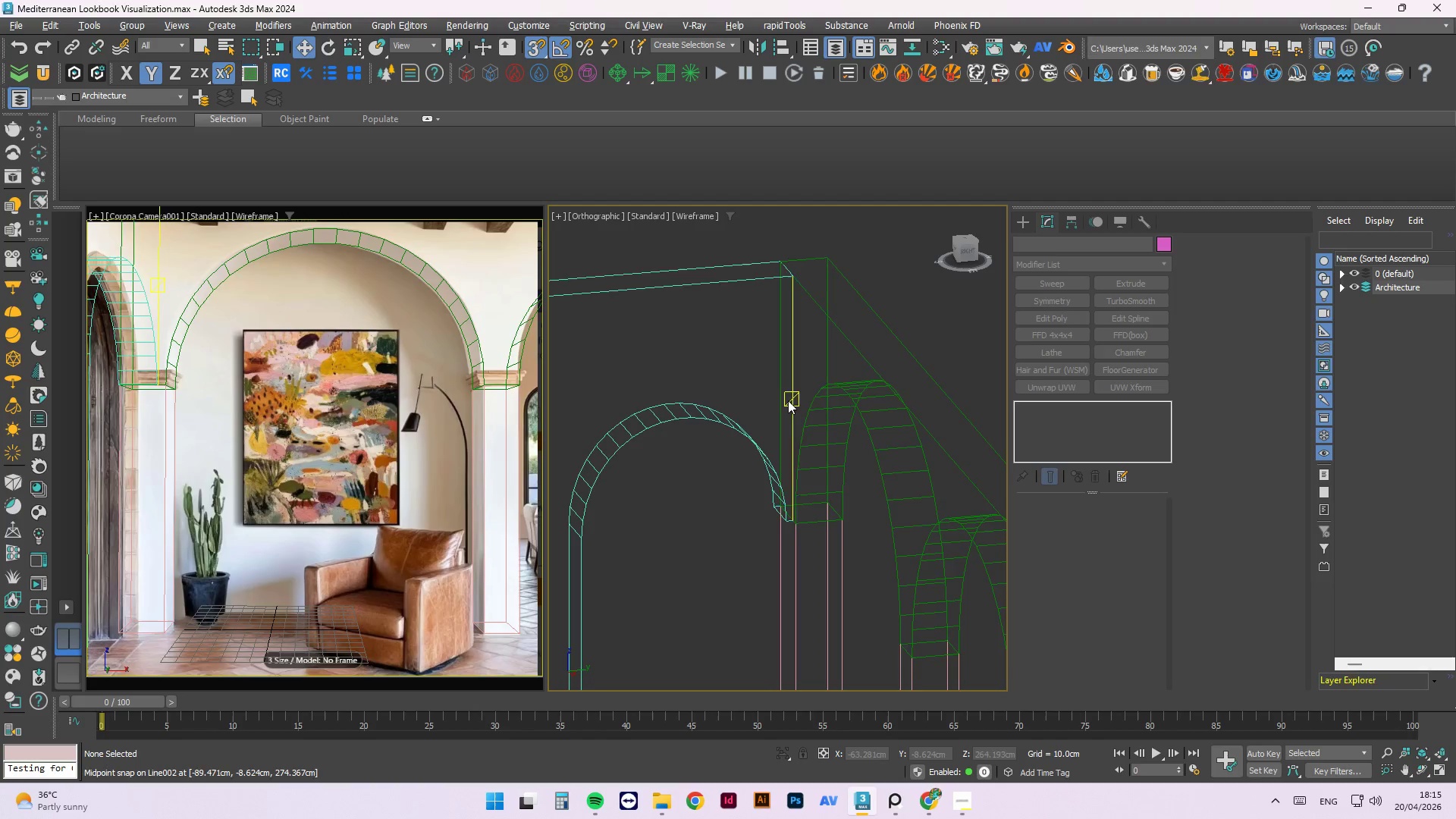 
left_click([859, 243])
 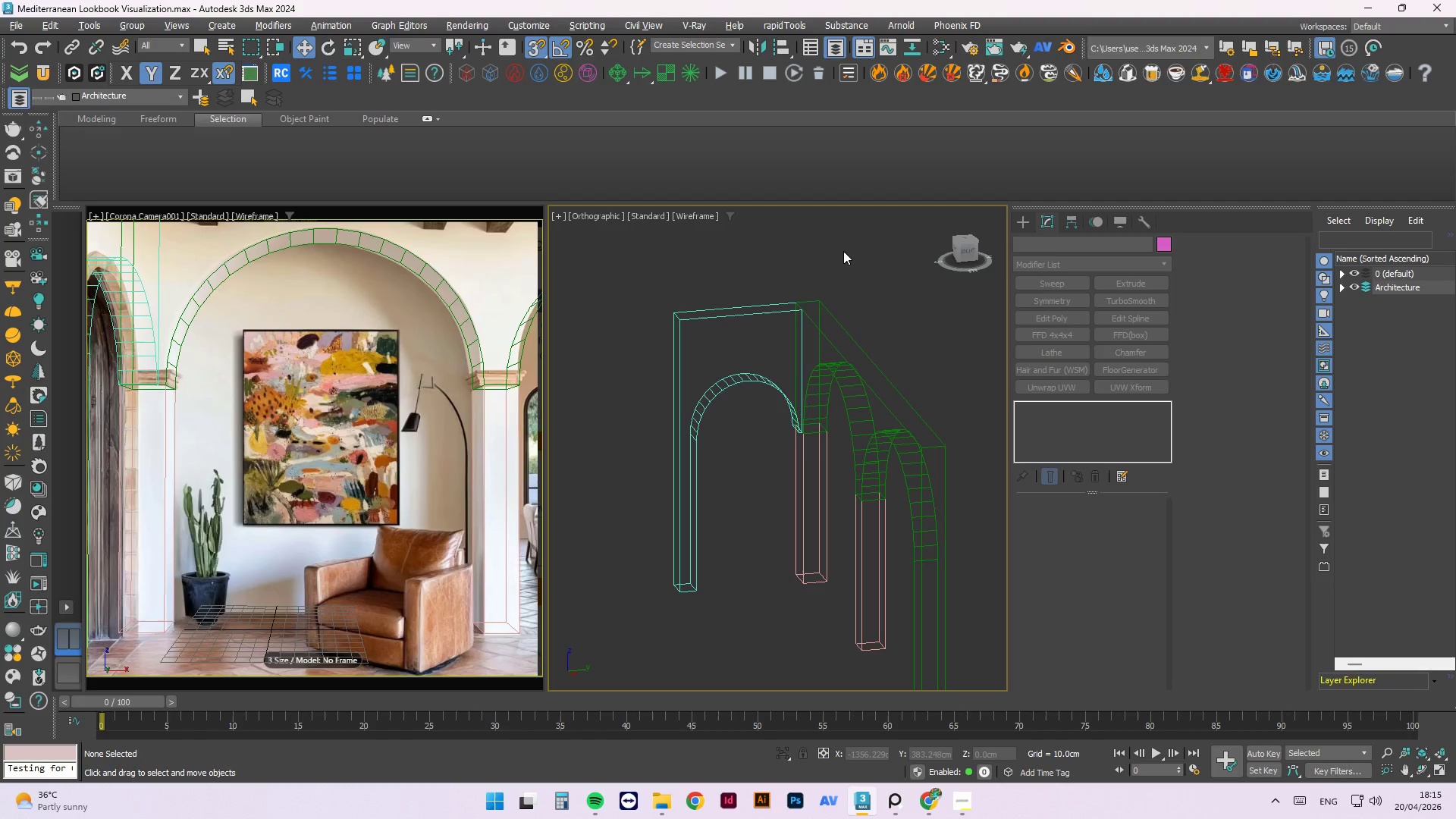 
scroll: coordinate [811, 344], scroll_direction: down, amount: 2.0
 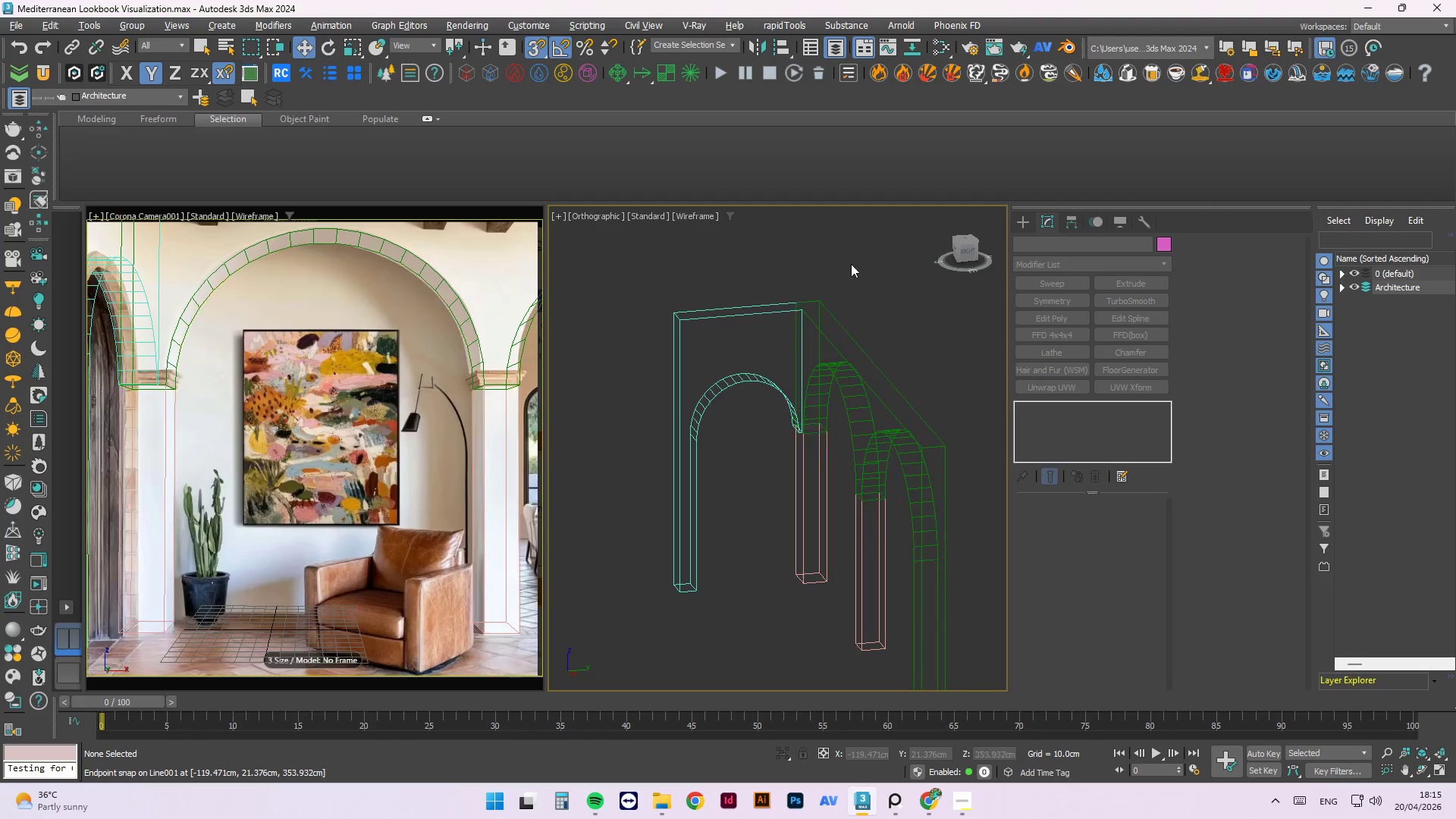 
wait(12.27)
 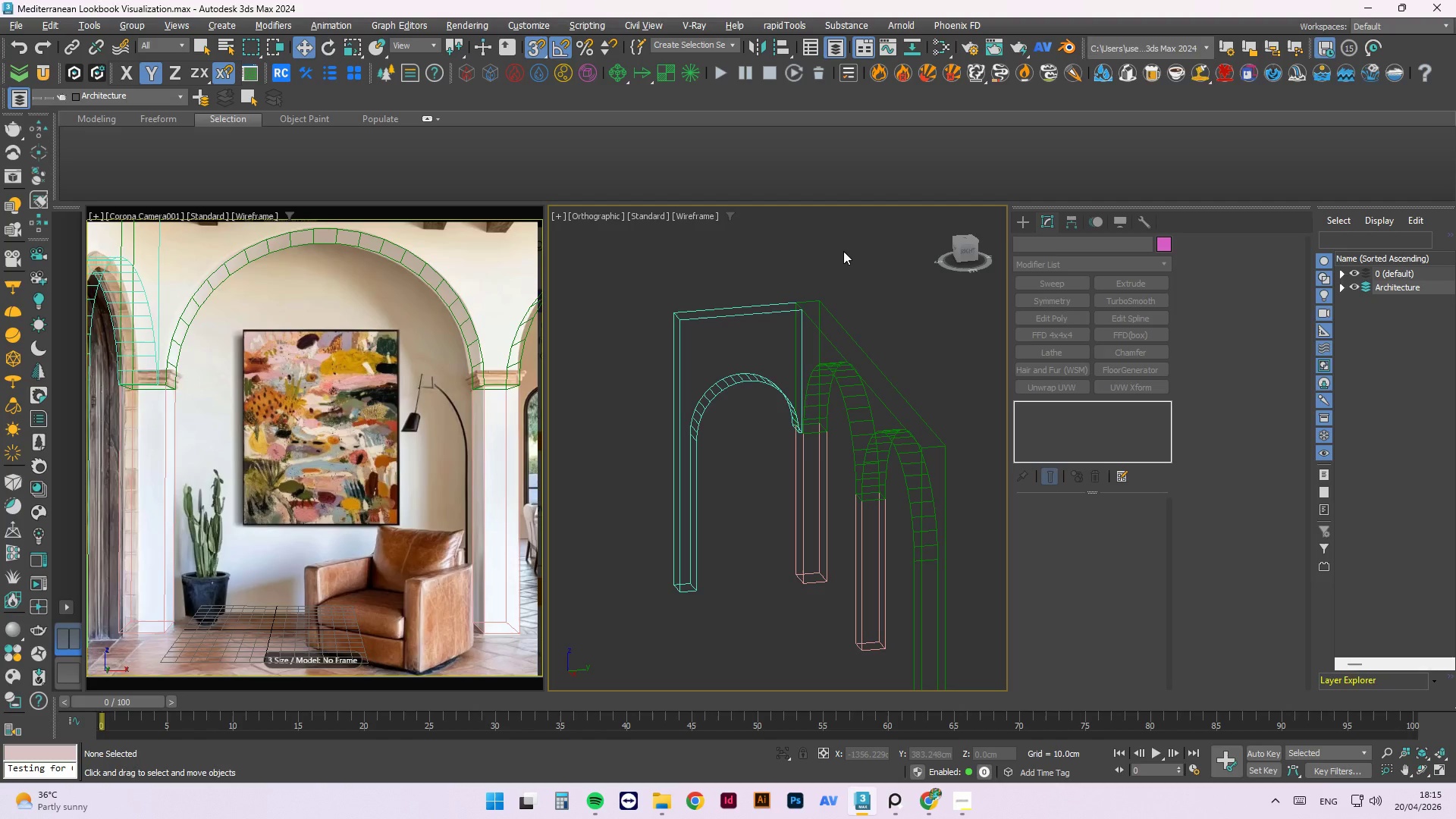 
left_click([745, 383])
 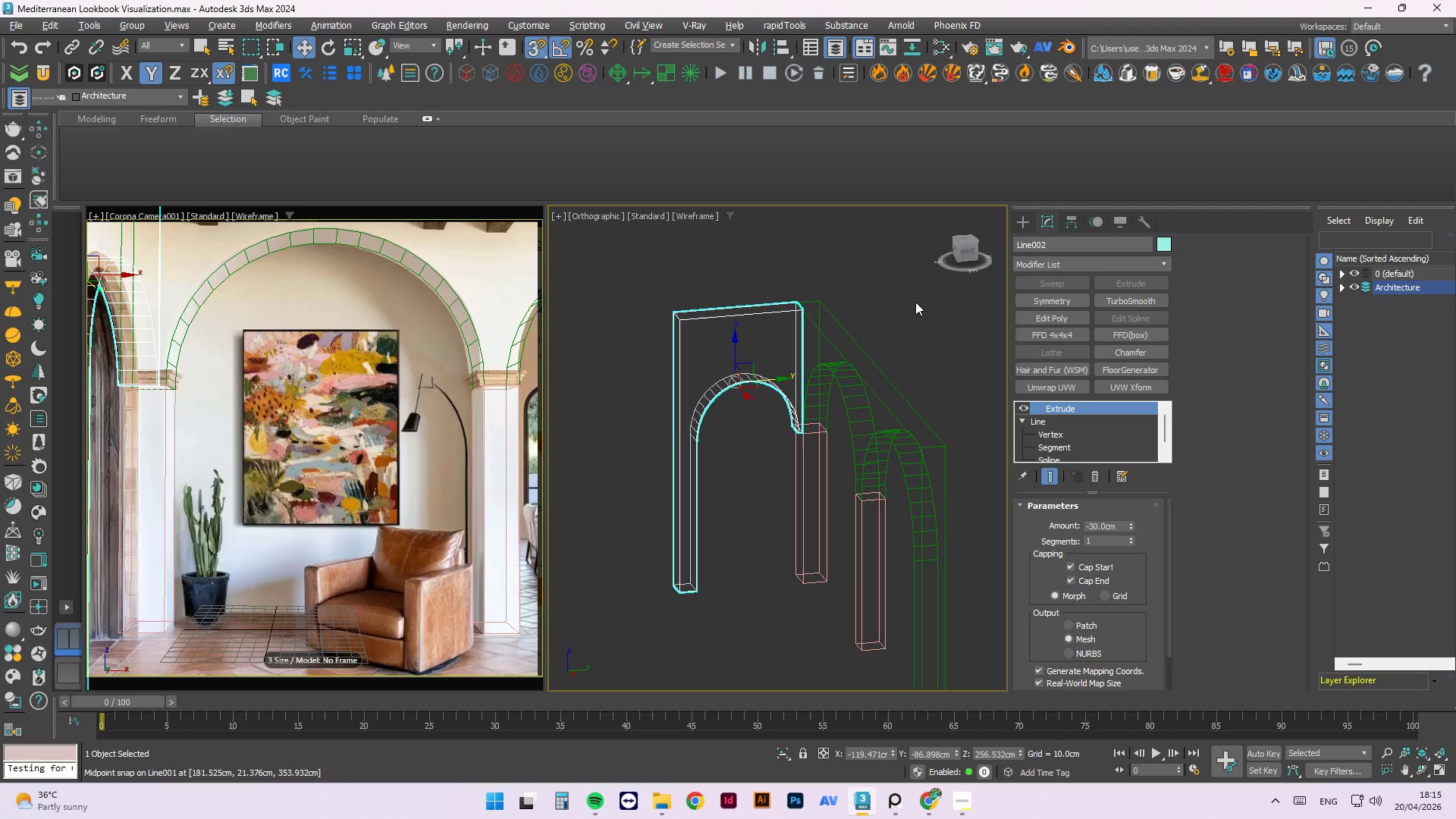 
key(F)
 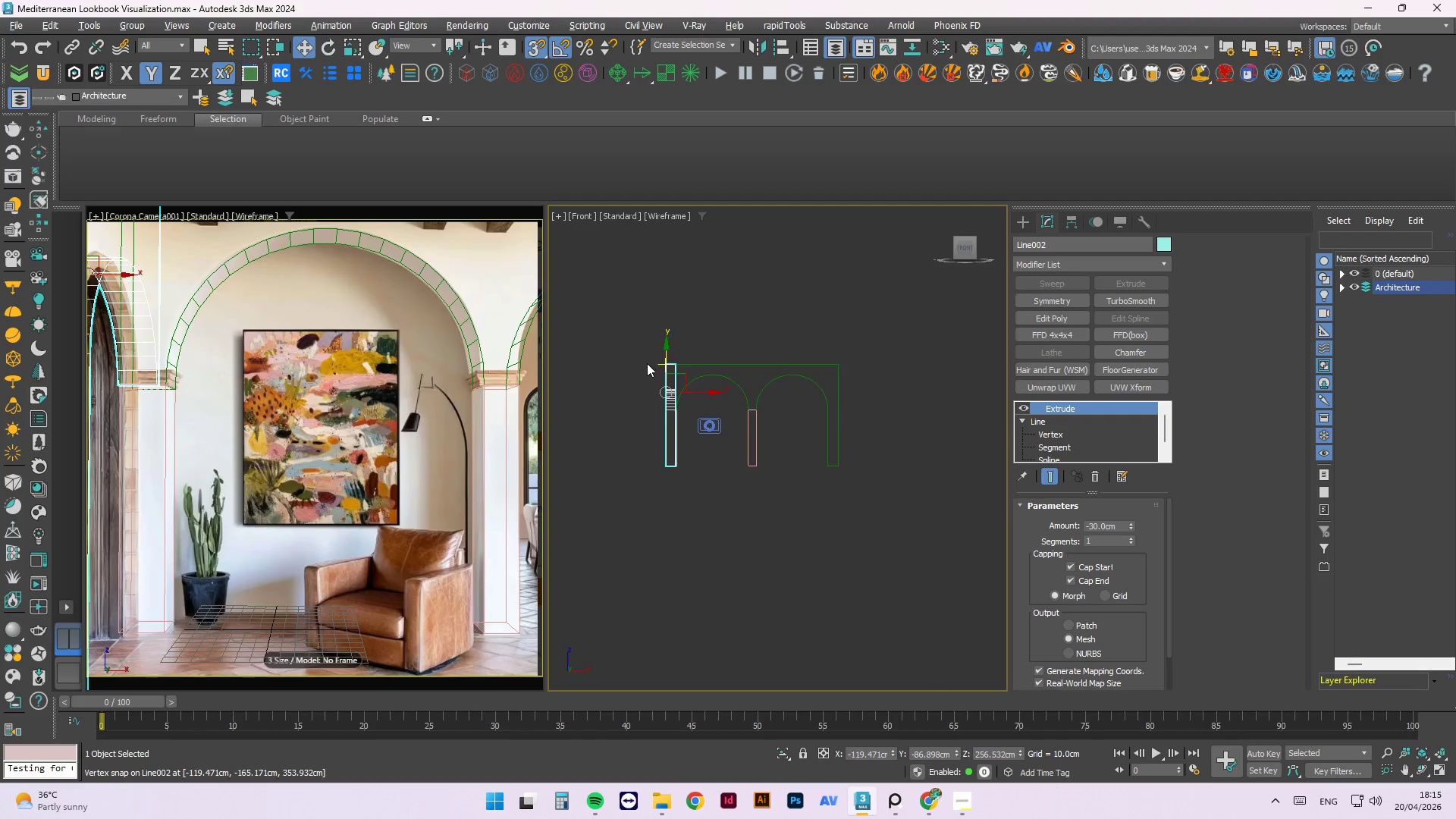 
scroll: coordinate [679, 372], scroll_direction: up, amount: 3.0
 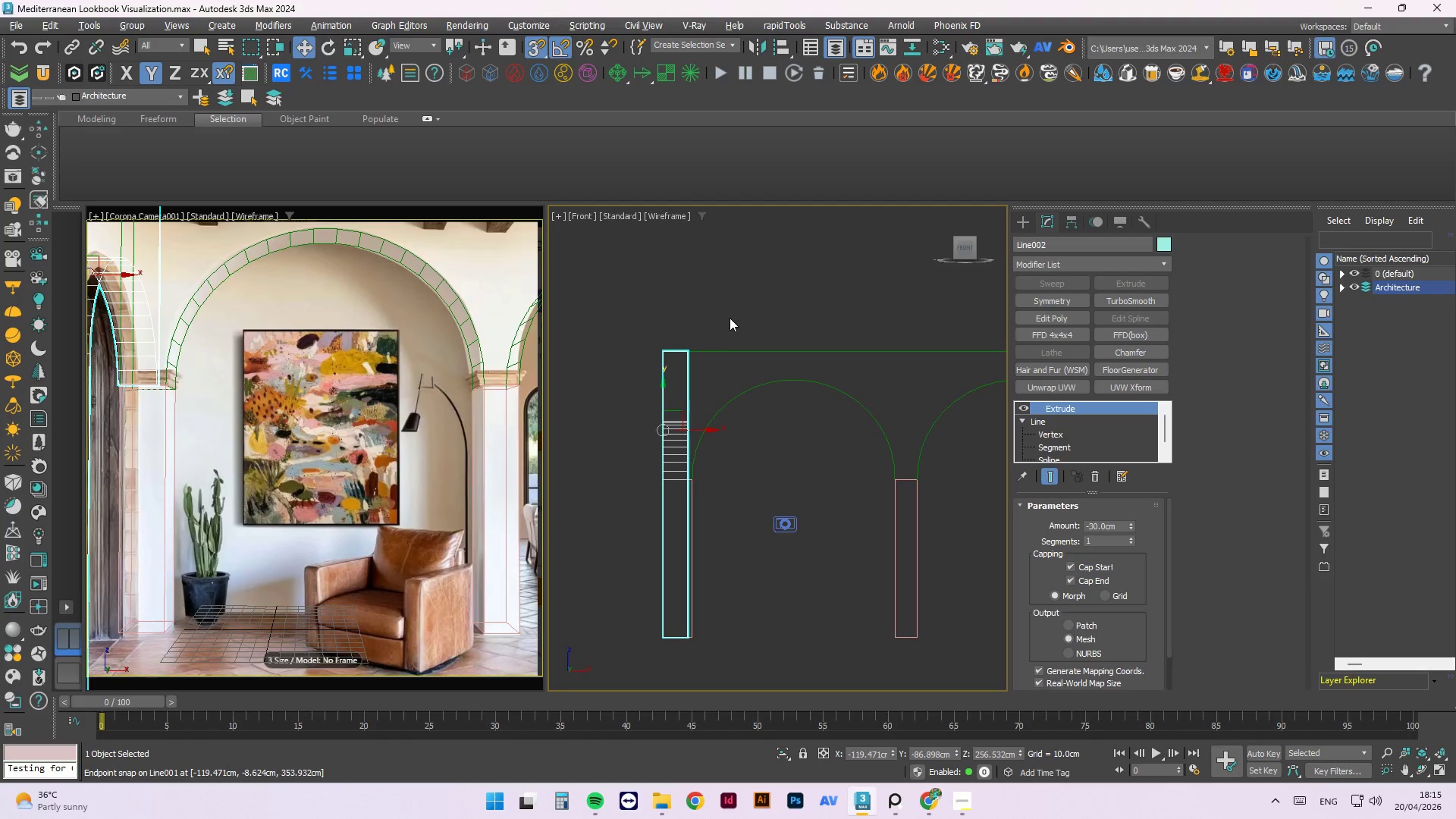 
key(1)
 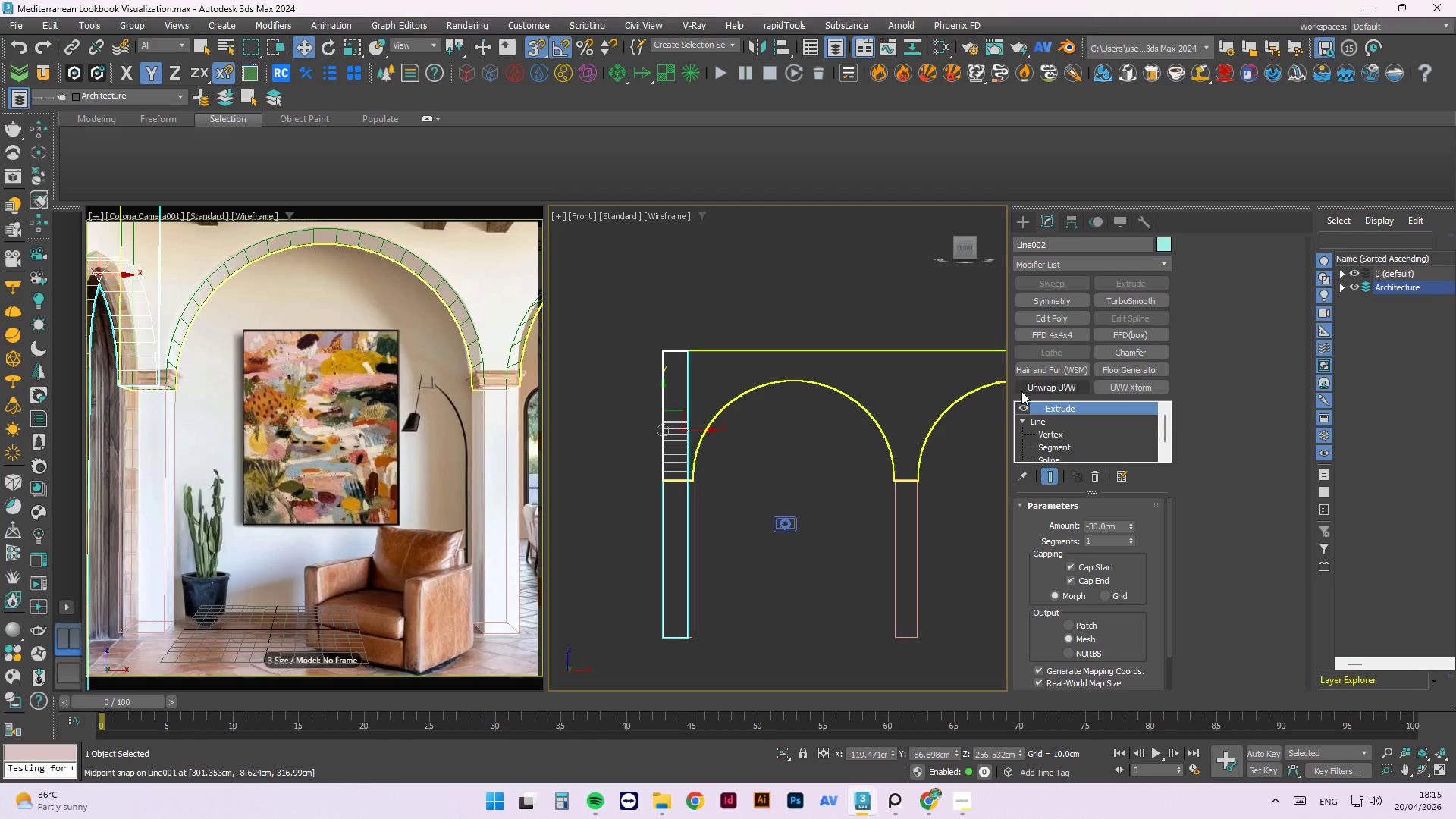 
left_click([1057, 432])
 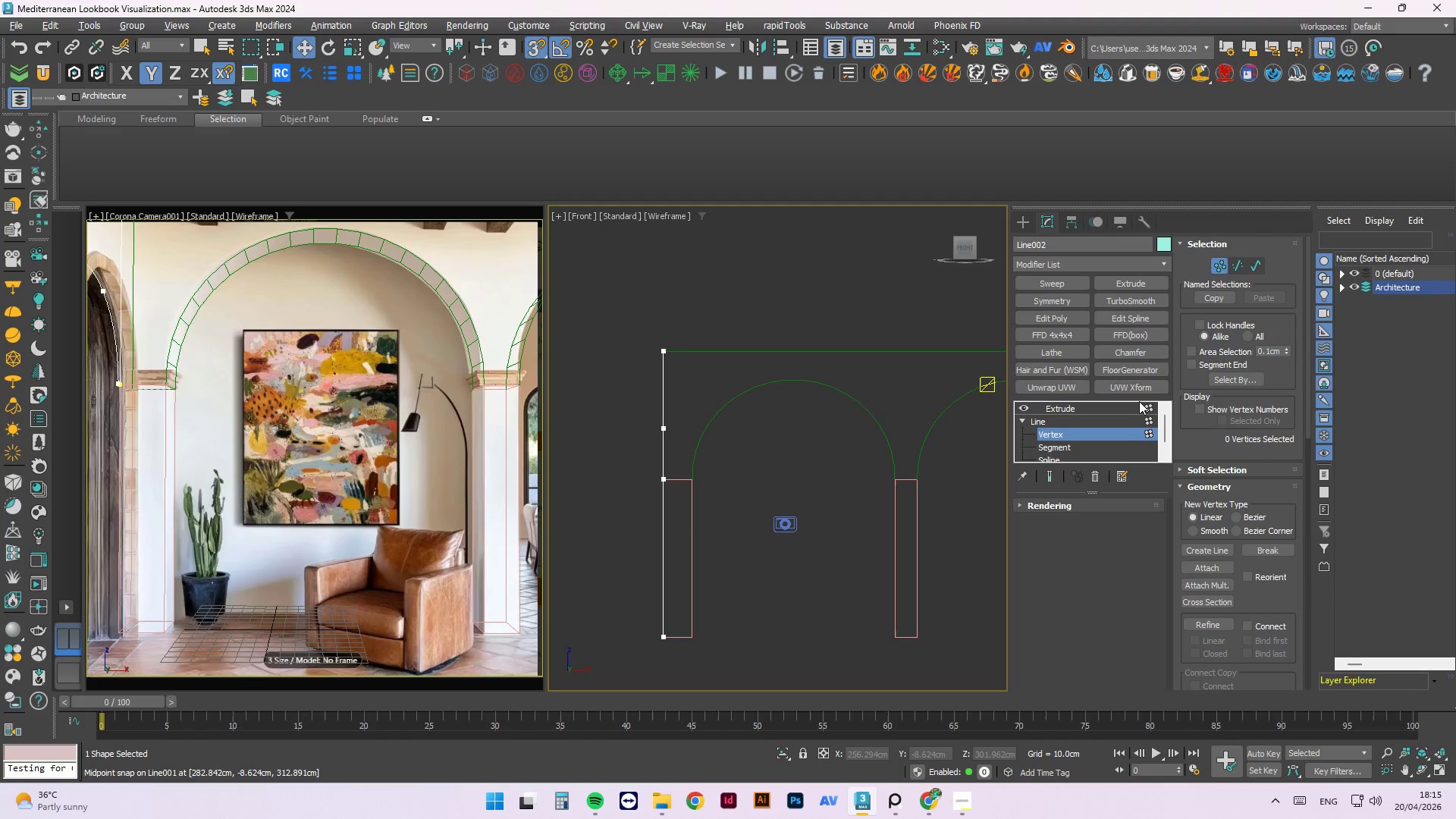 
left_click([1116, 407])
 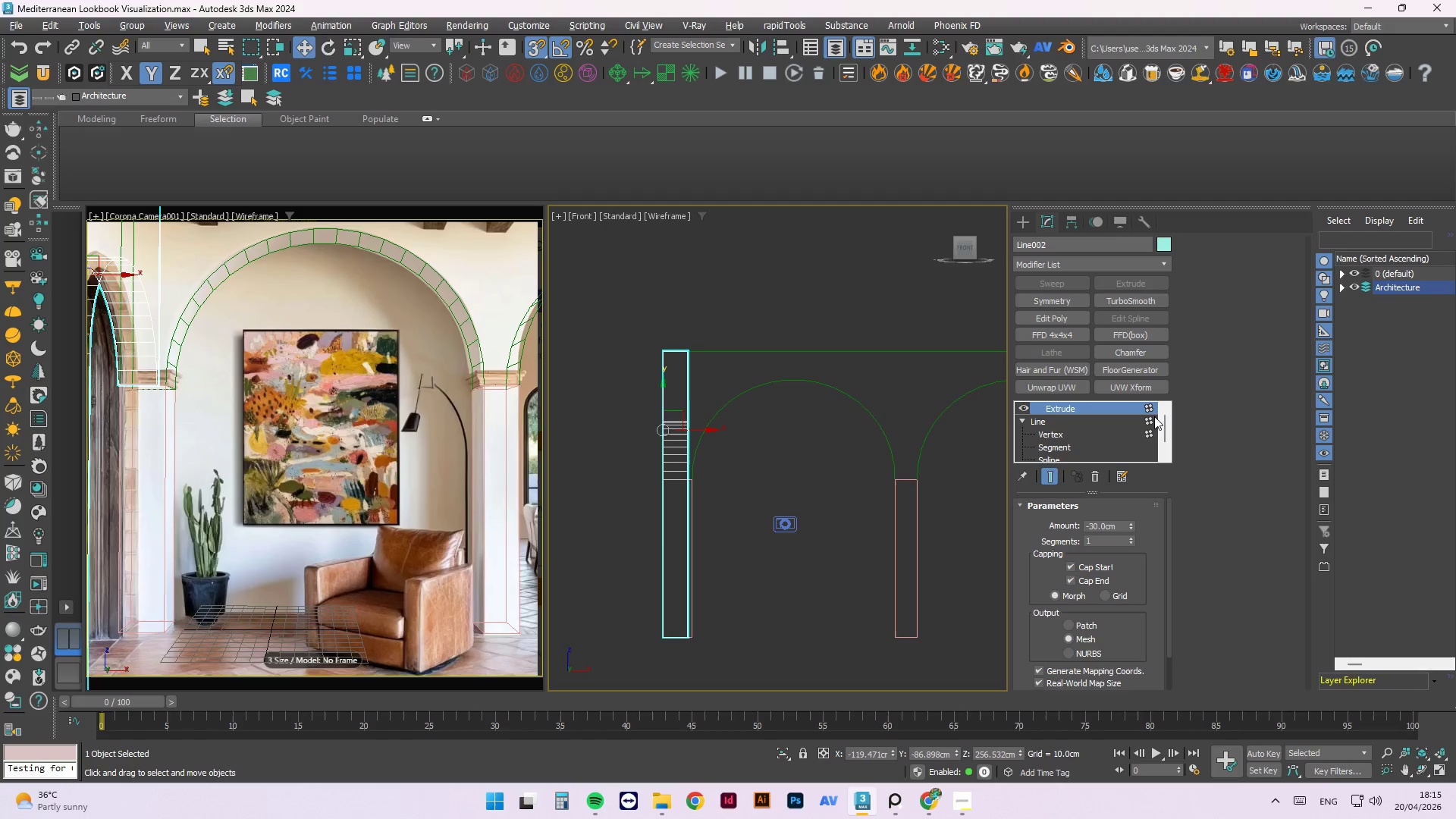 
left_click([1150, 422])
 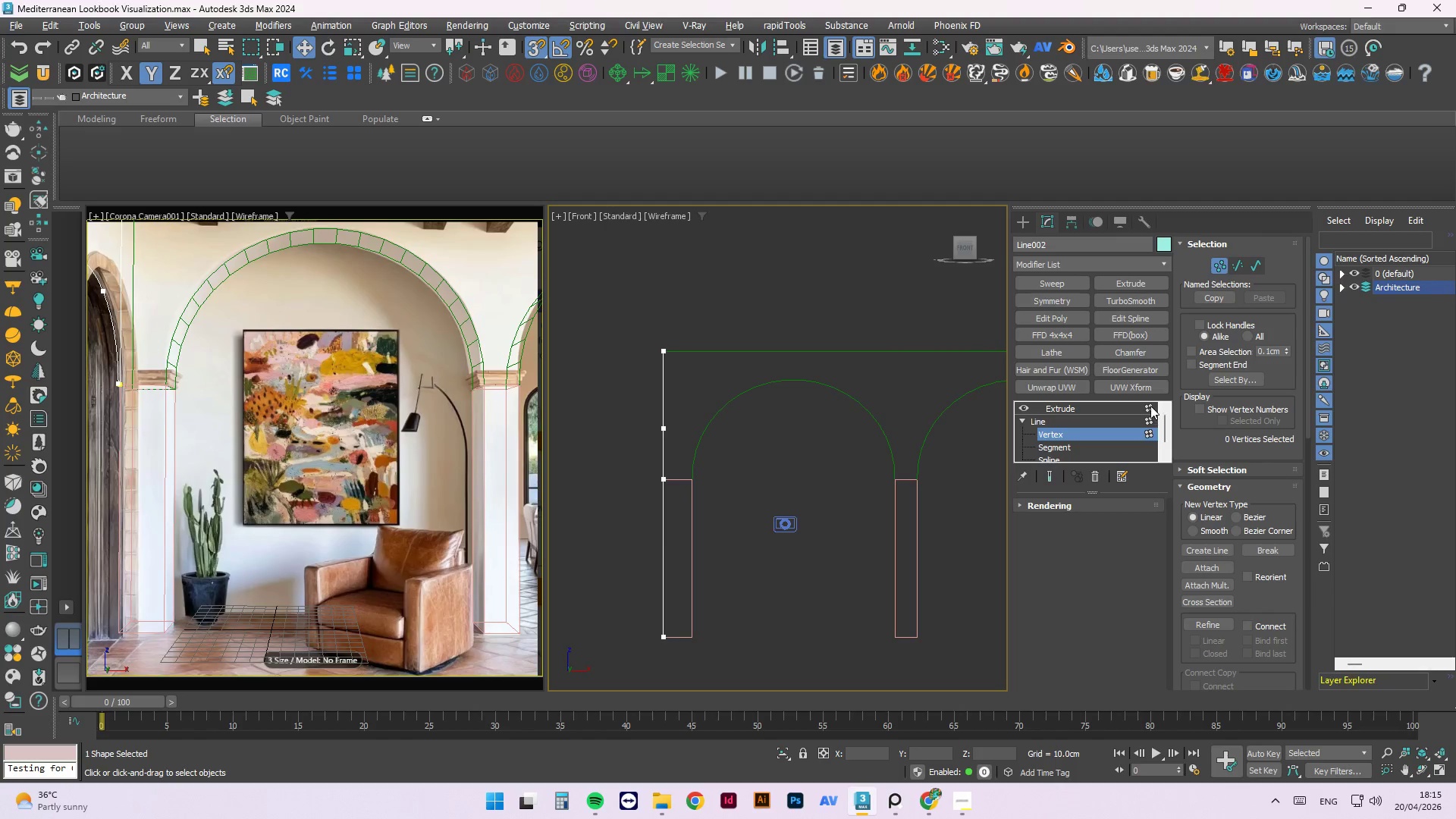 
left_click([1150, 404])
 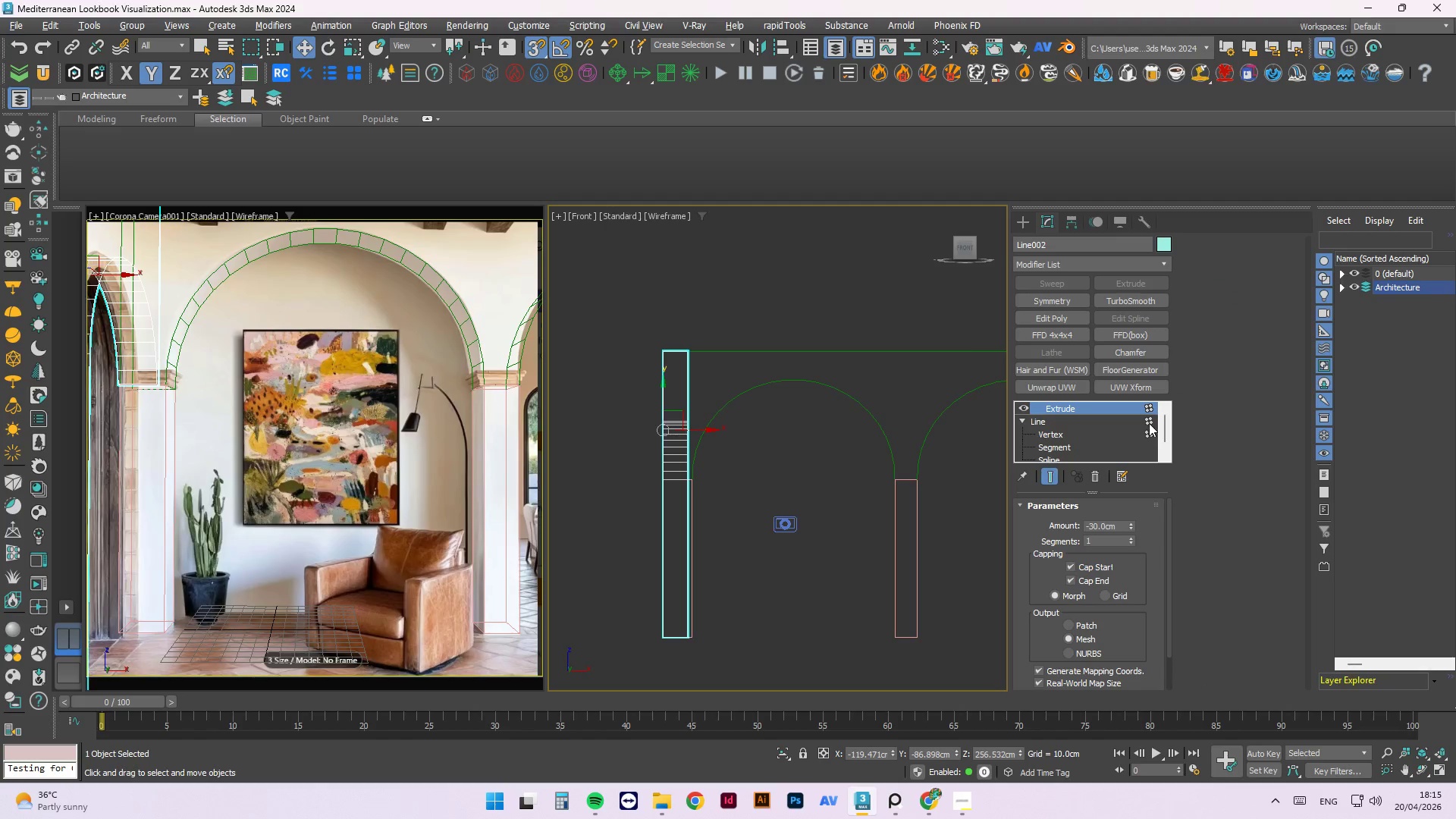 
left_click([1149, 421])
 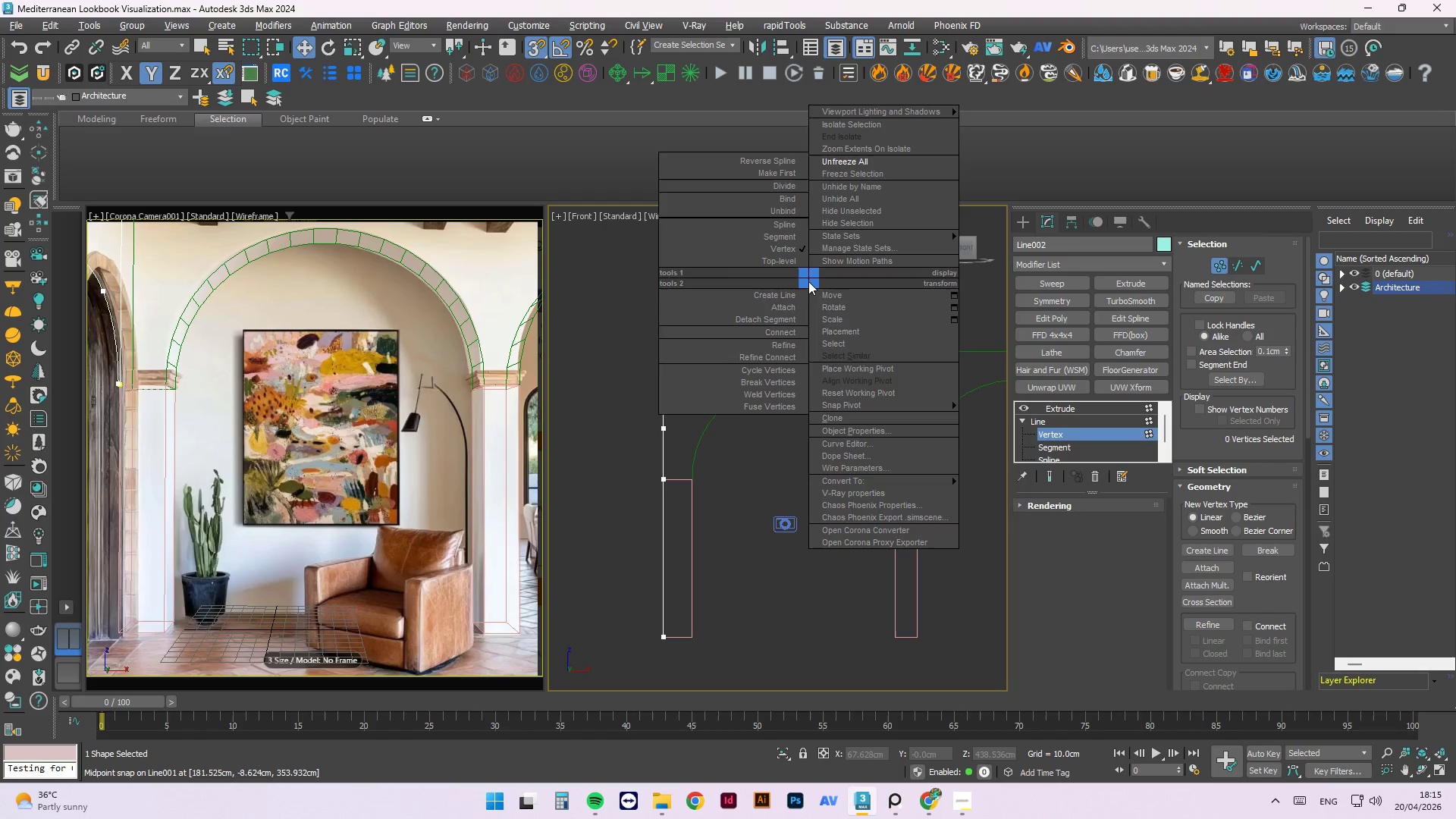 
left_click([789, 262])
 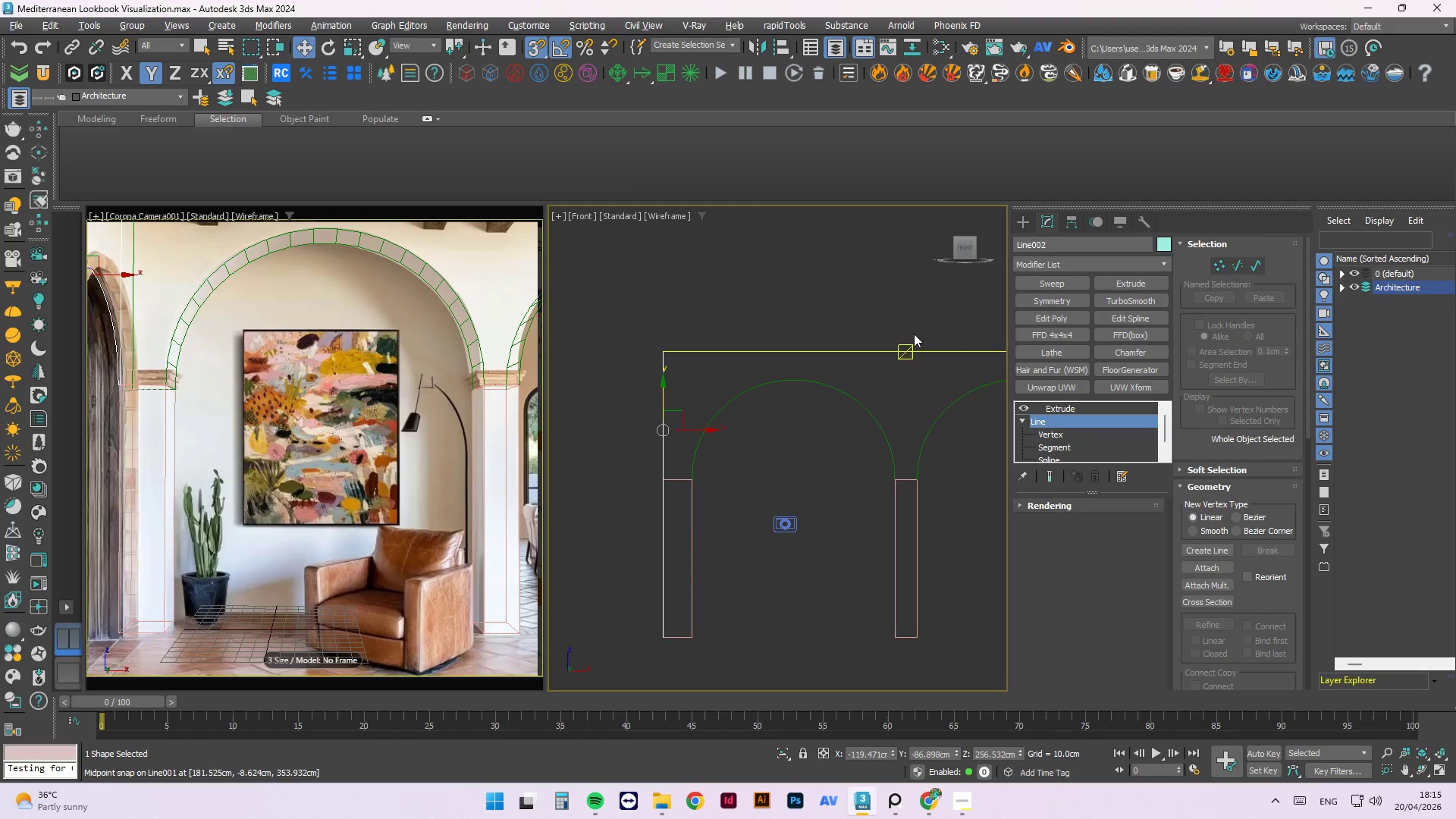 
left_click([873, 290])
 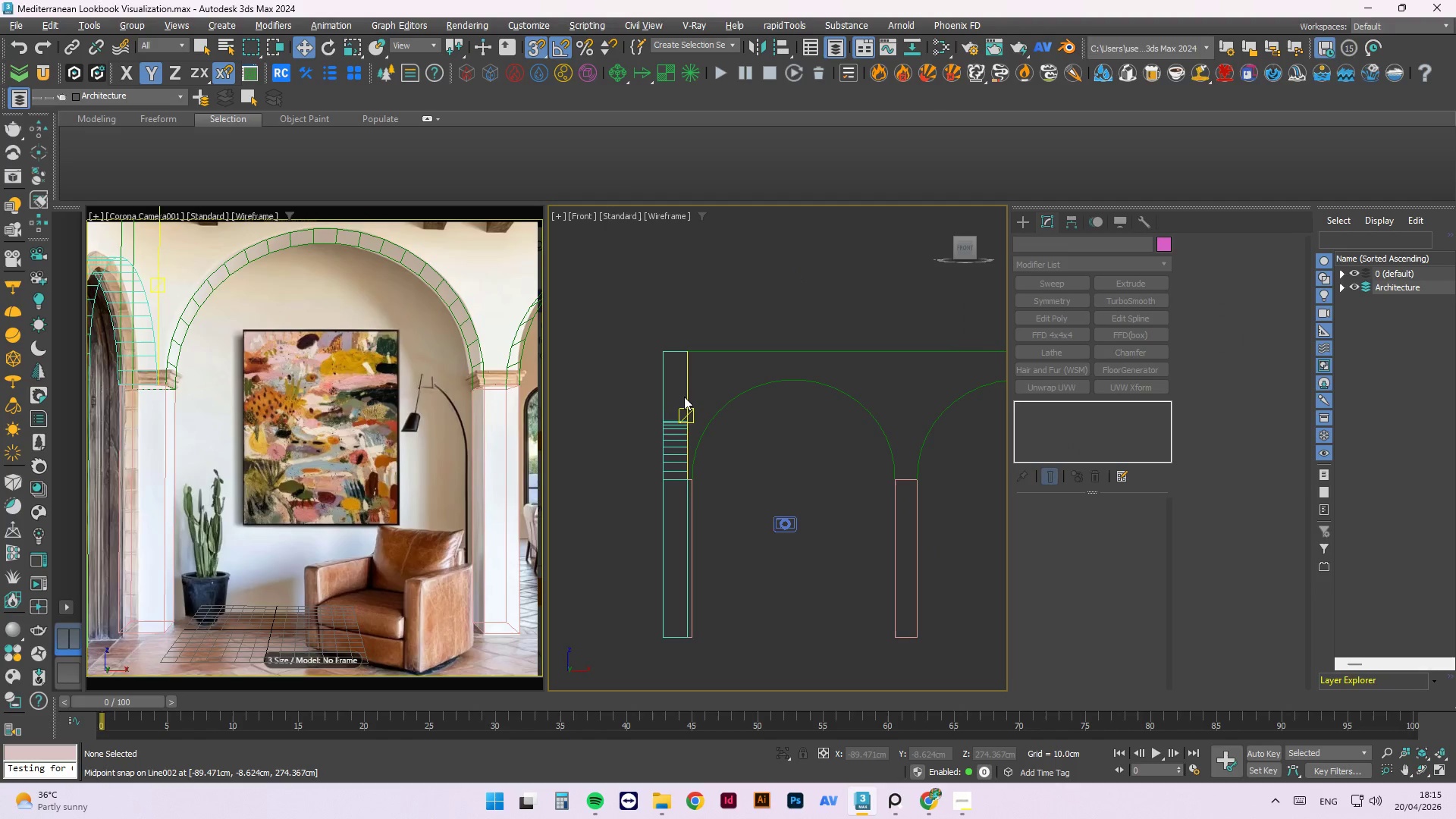 
left_click([685, 399])
 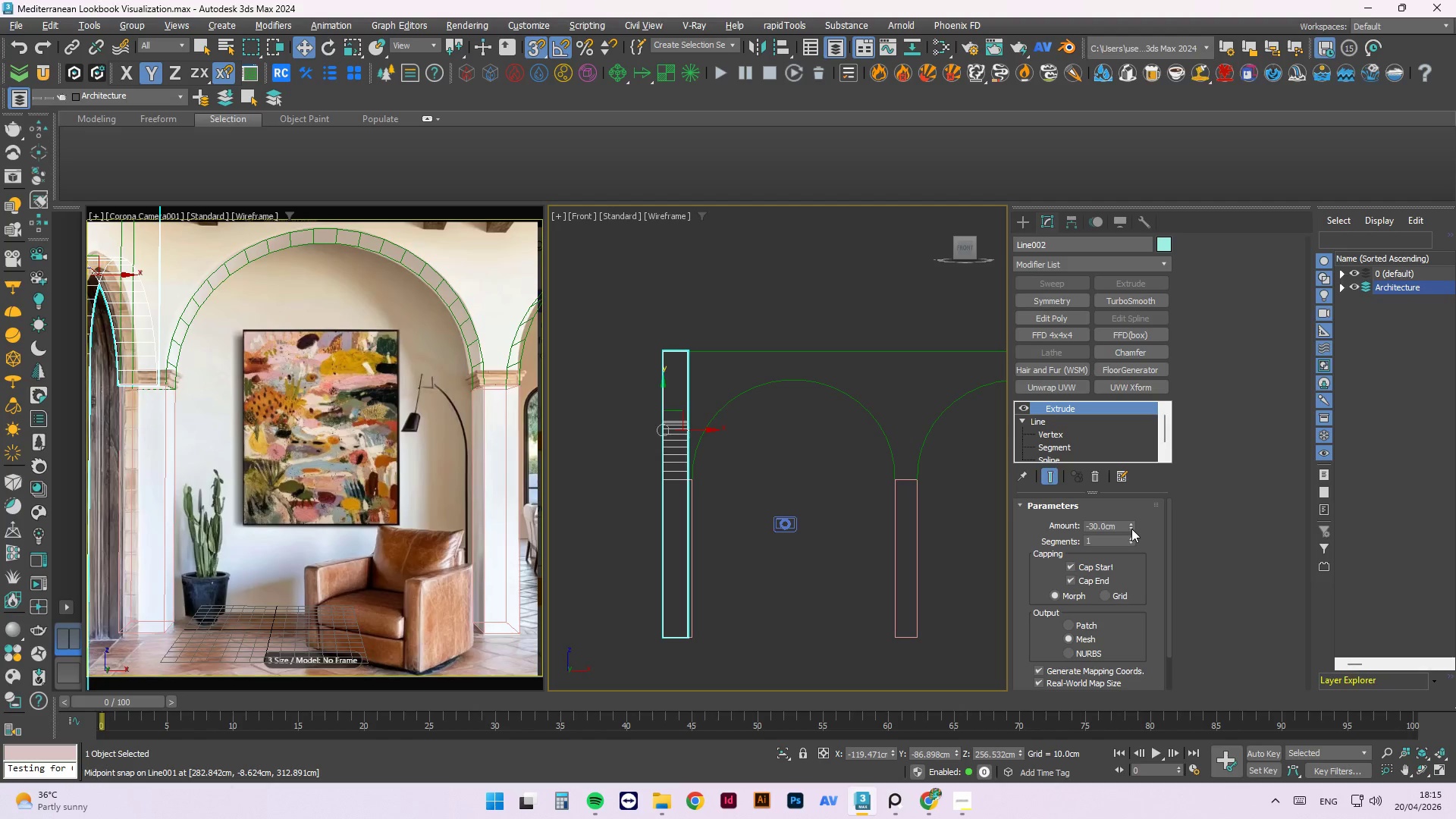 
double_click([1131, 529])
 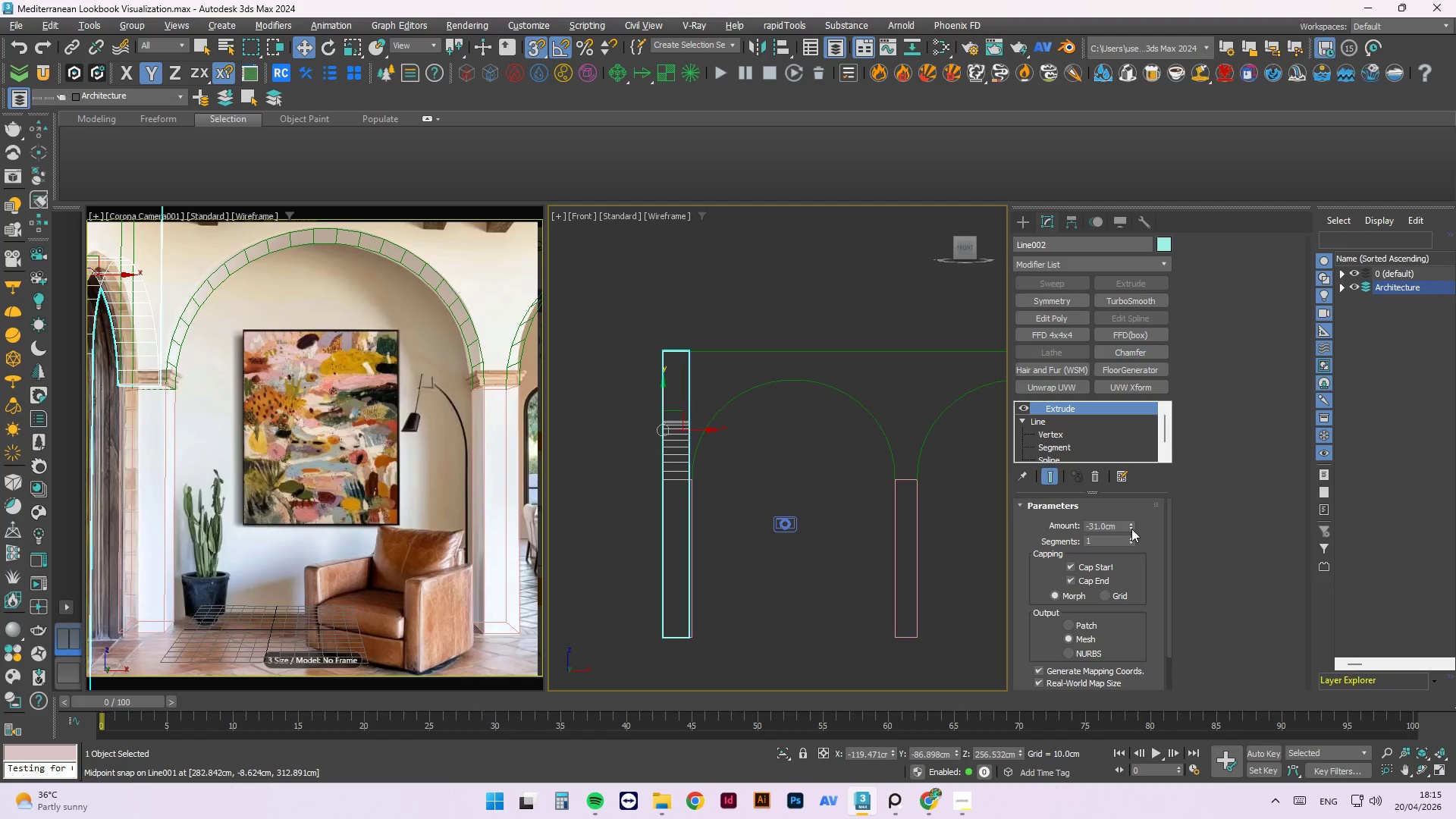 
triple_click([1131, 529])
 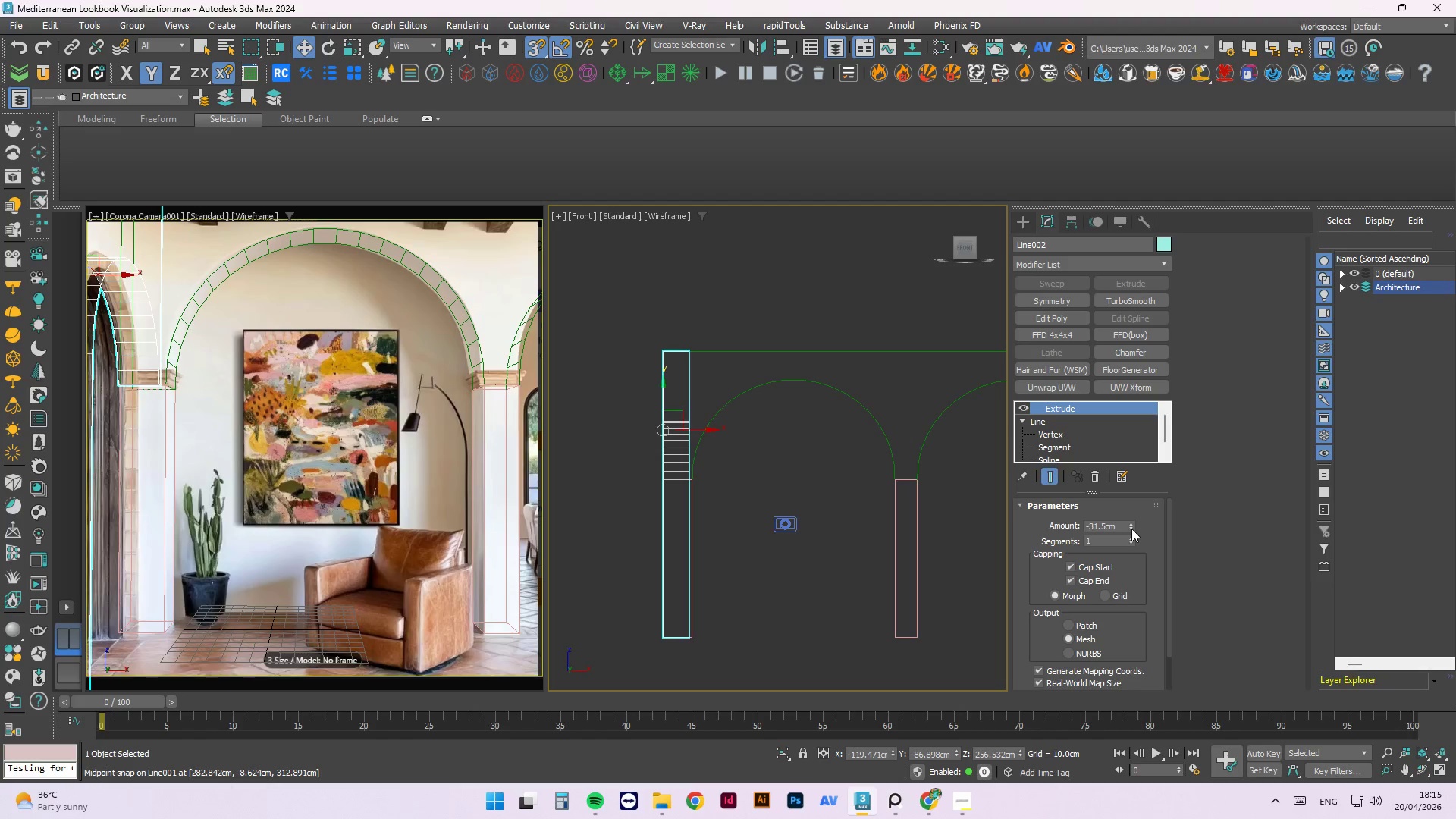 
triple_click([1131, 529])
 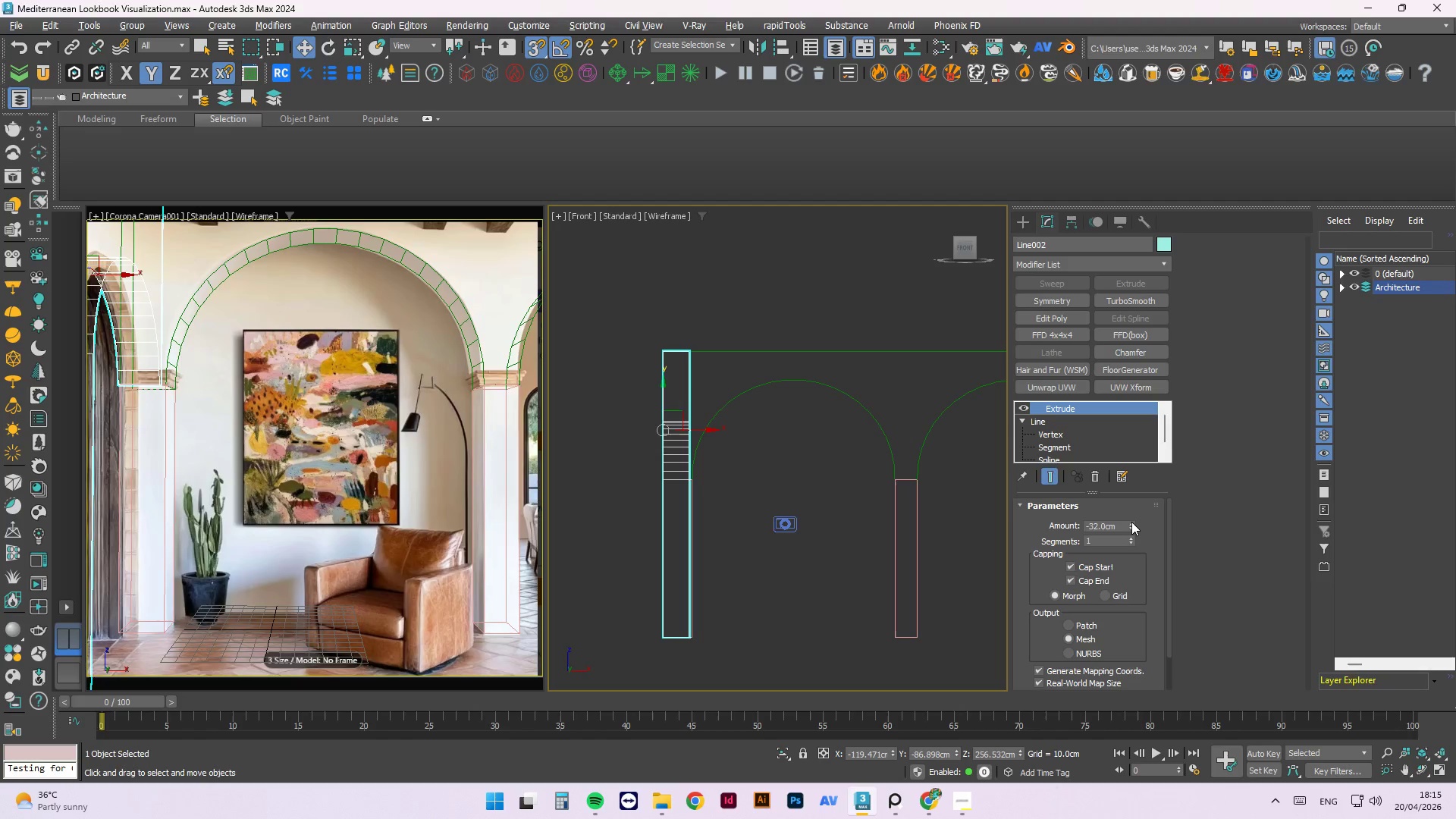 
triple_click([1131, 522])
 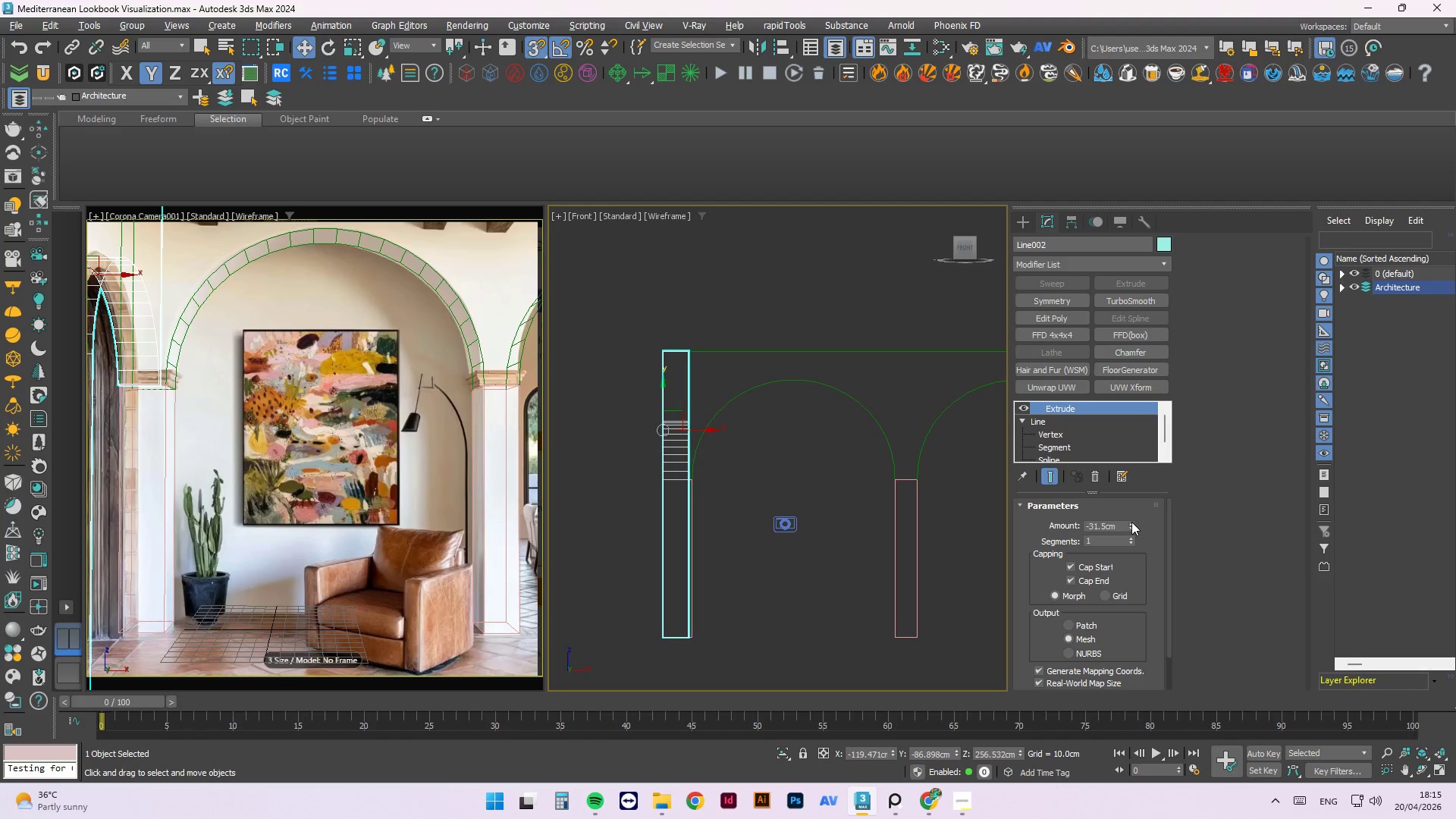 
triple_click([1131, 522])
 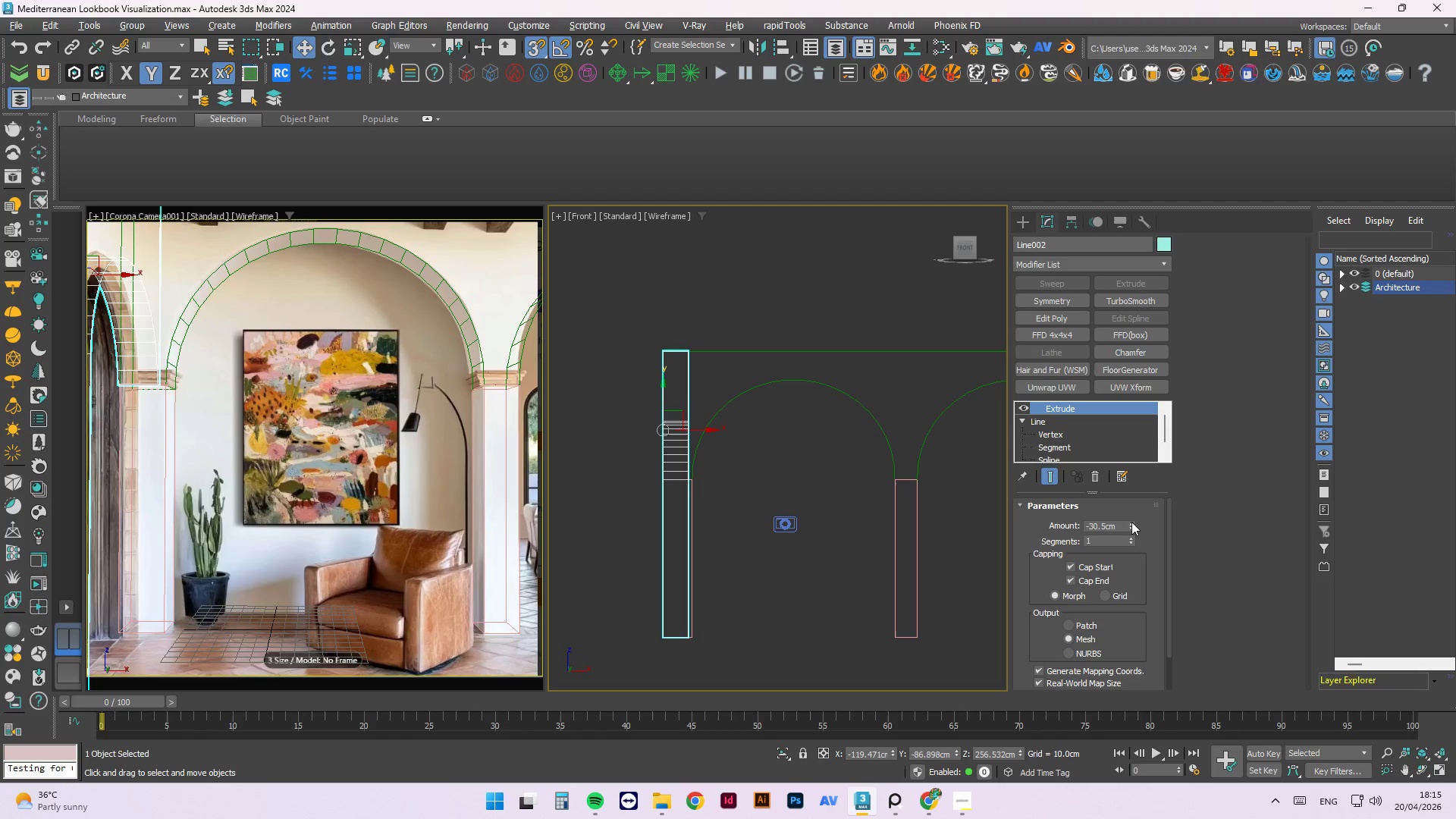 
left_click_drag(start_coordinate=[1131, 522], to_coordinate=[1232, 441])
 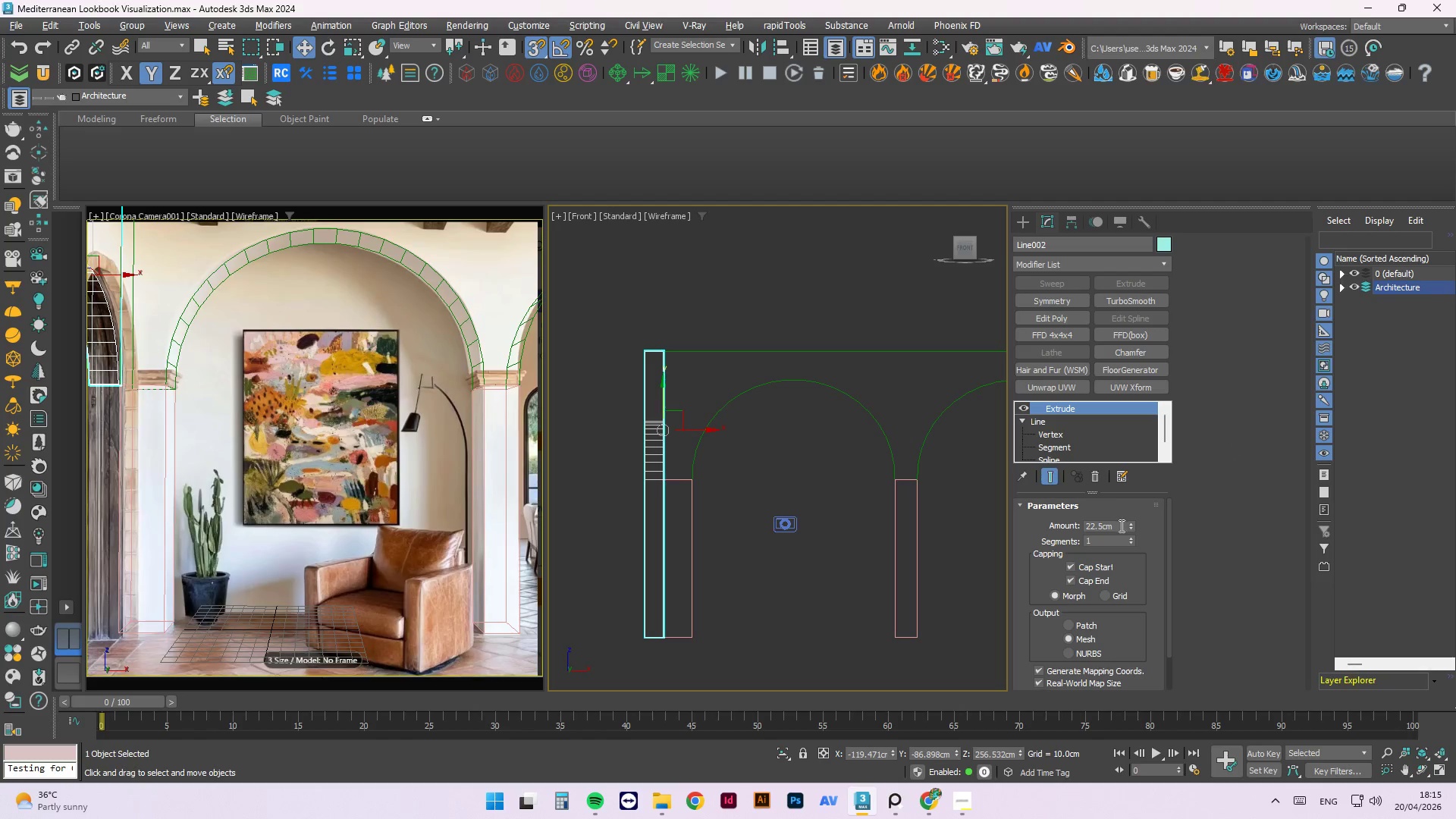 
left_click_drag(start_coordinate=[1120, 526], to_coordinate=[1090, 527])
 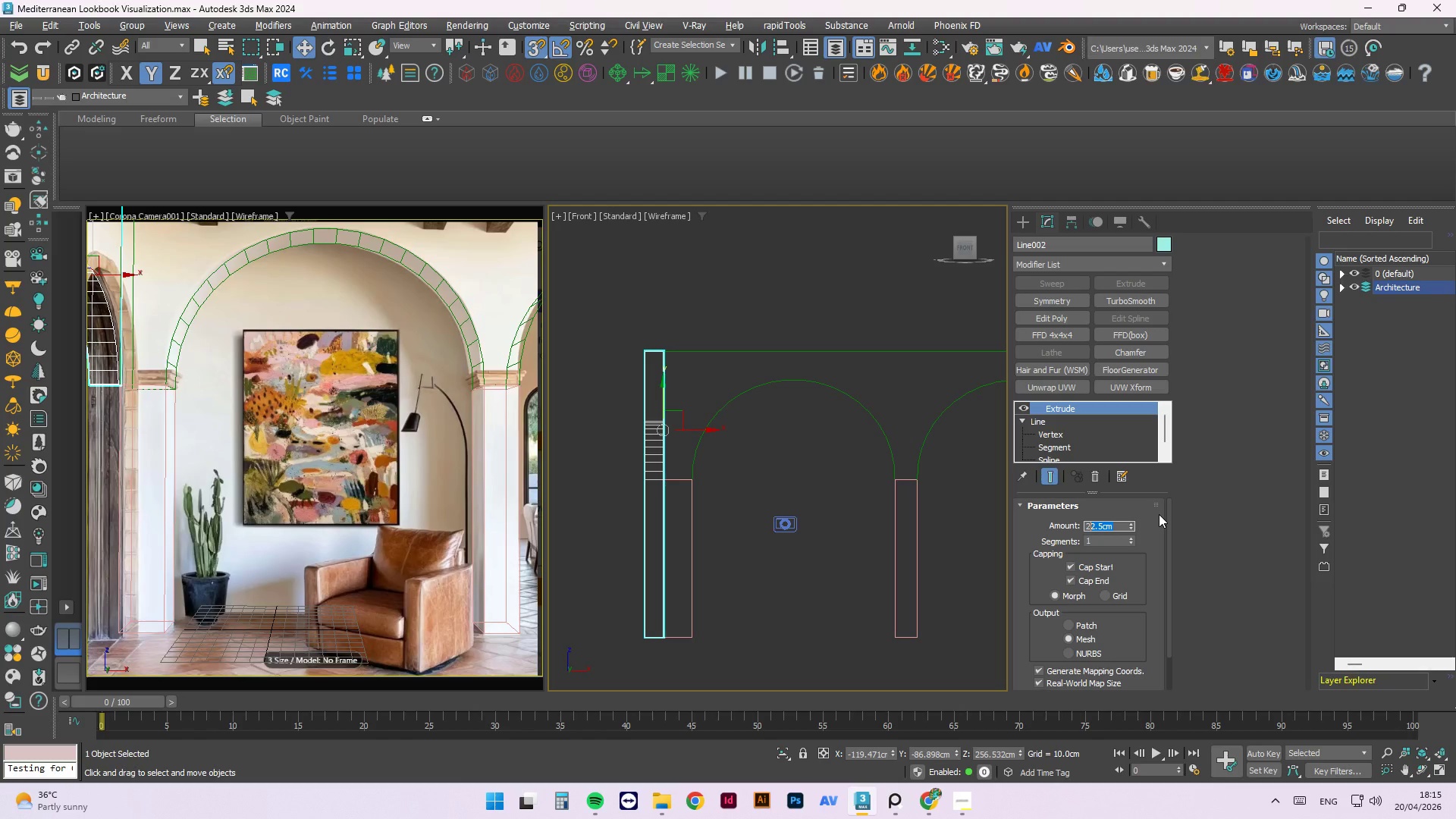 
key(Insert)
 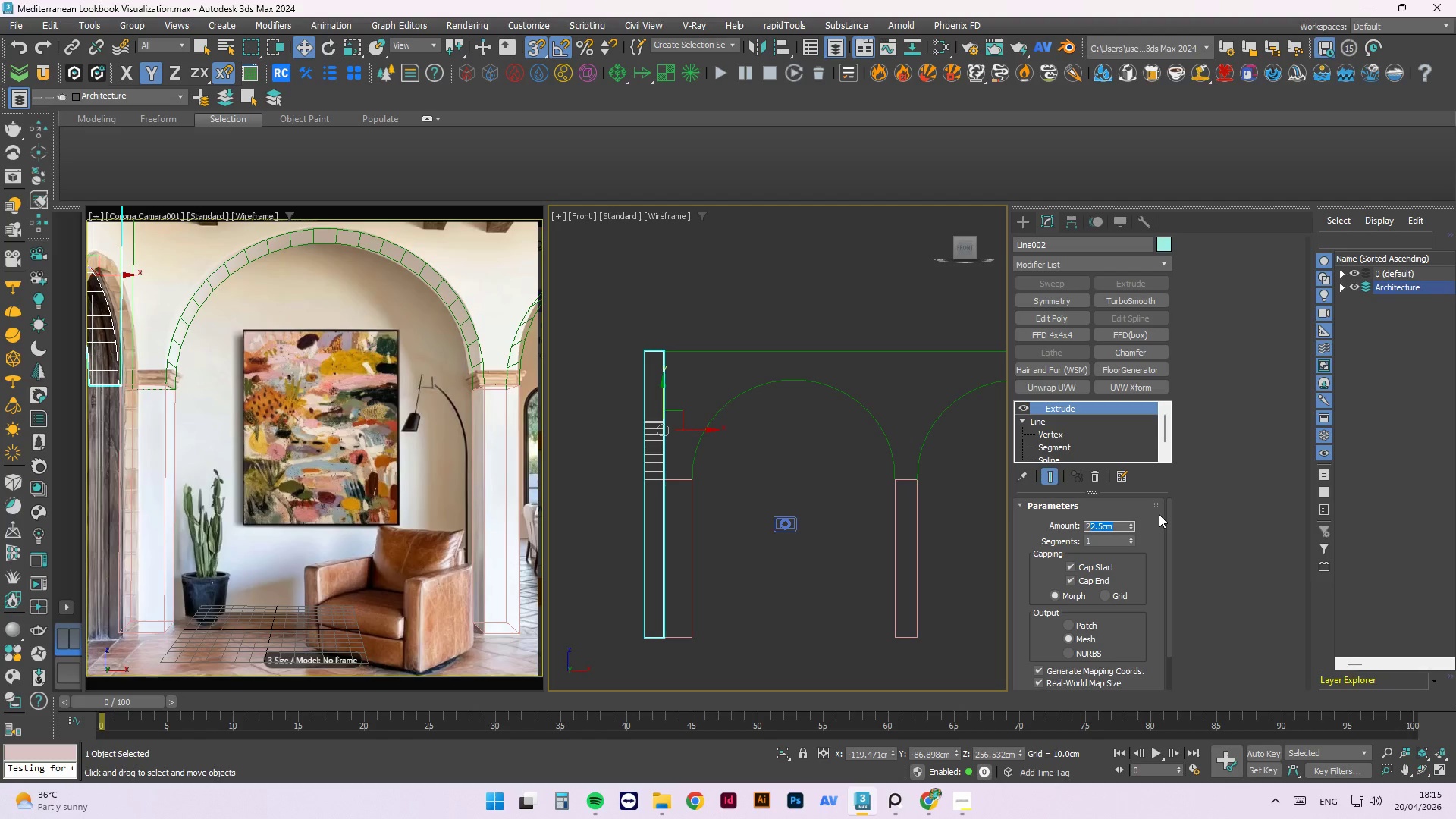 
key(Backspace)
 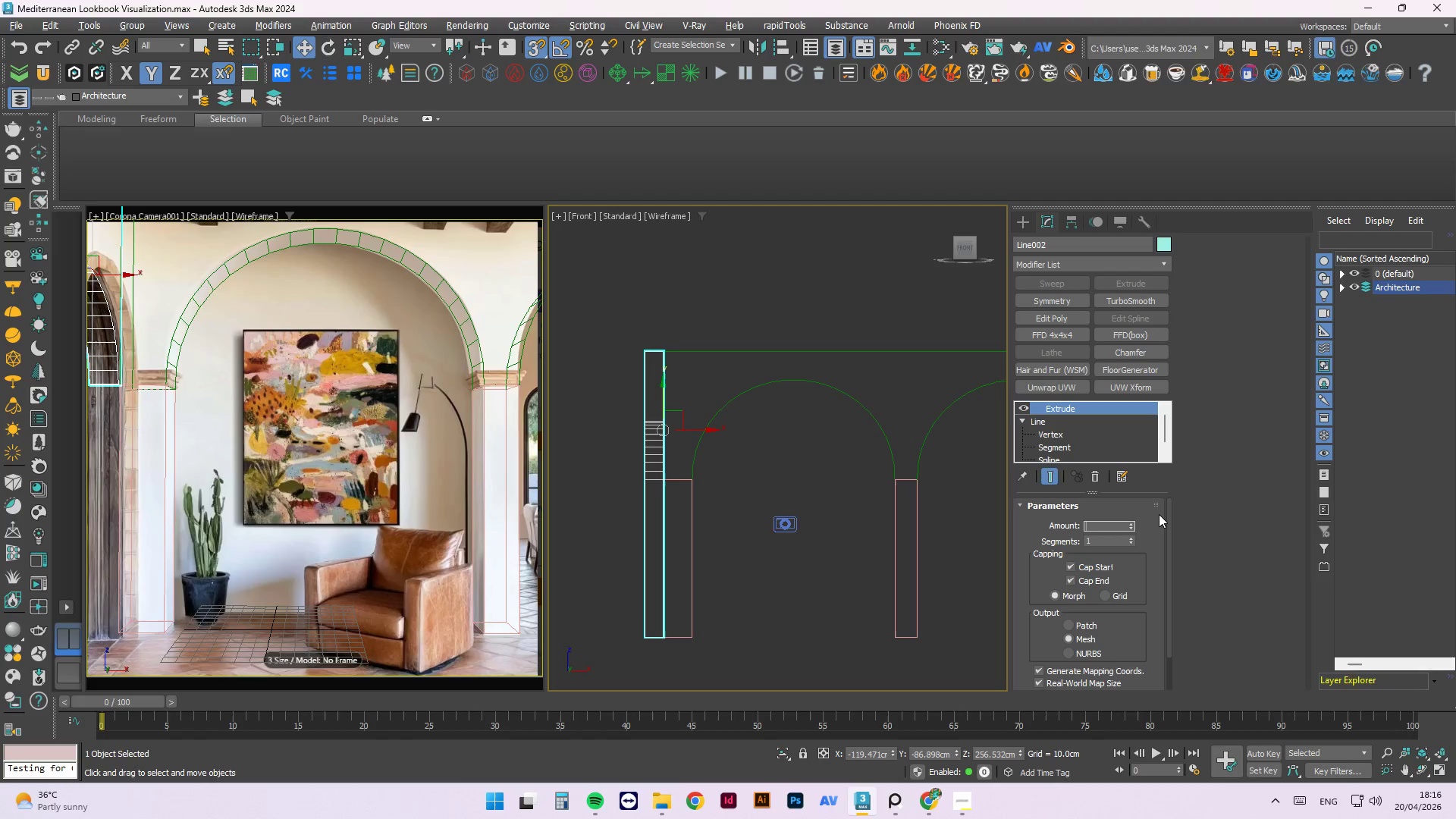 
key(Backspace)
 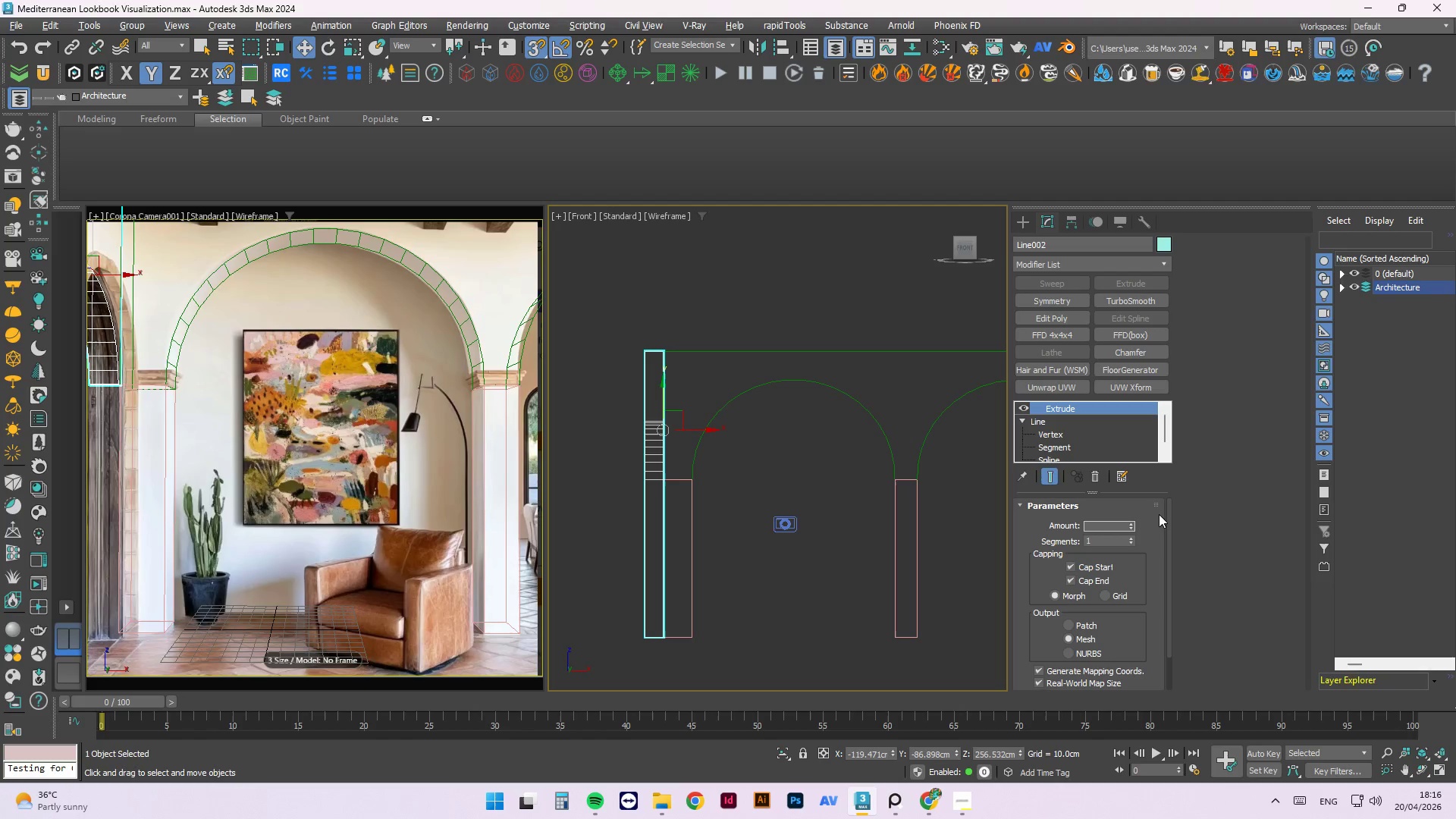 
key(Numpad3)
 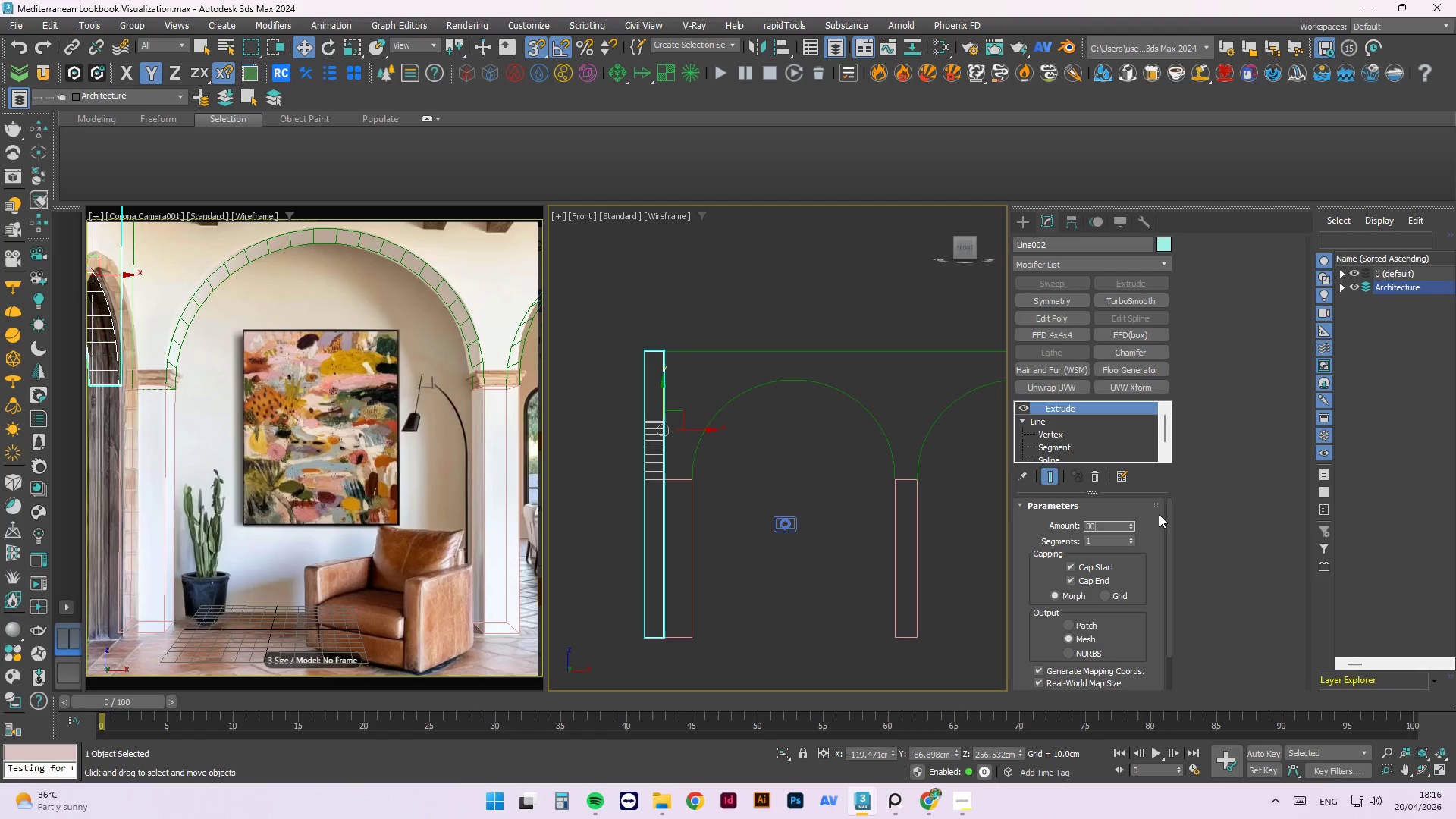 
key(Numpad0)
 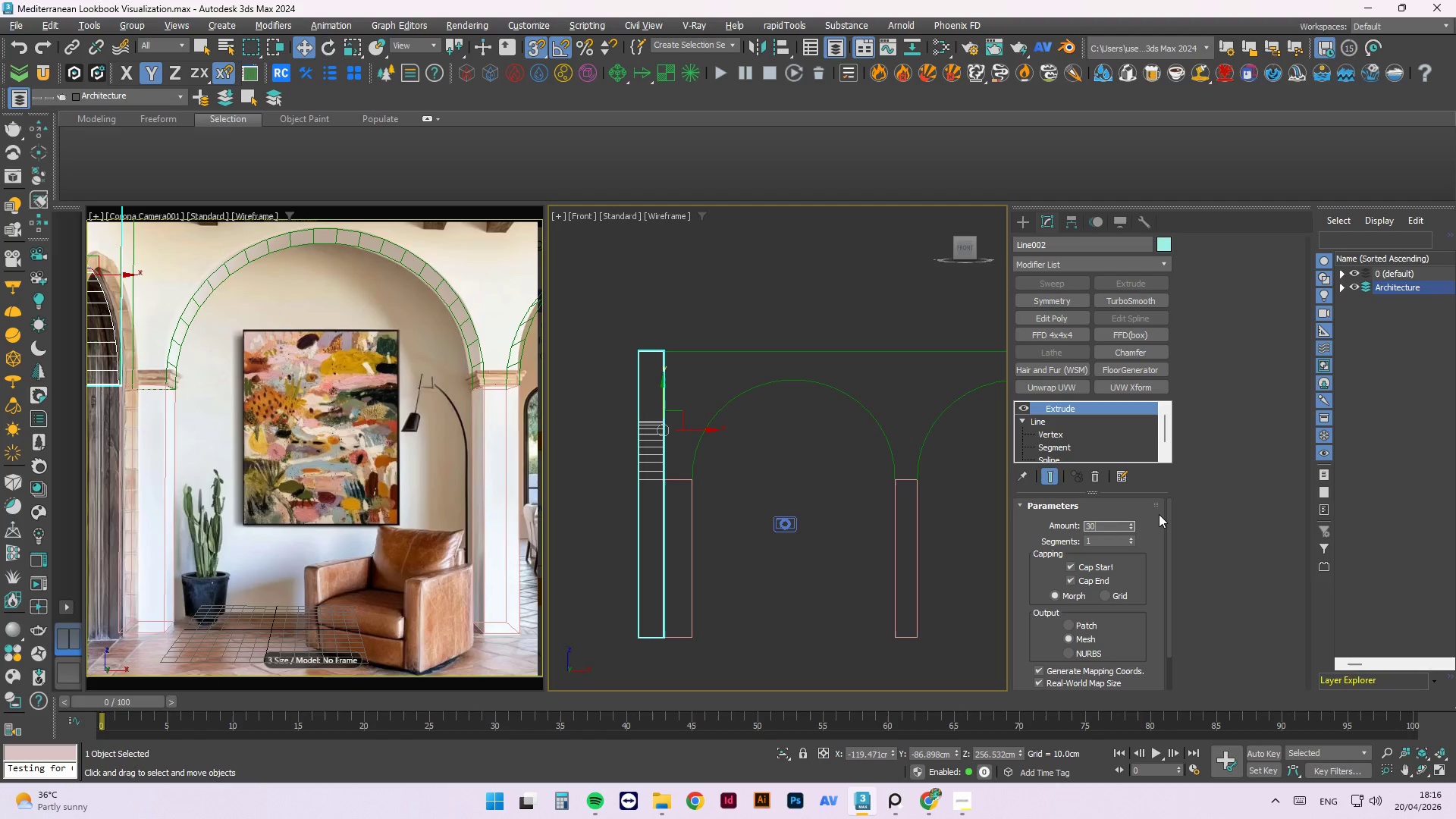 
key(NumpadEnter)
 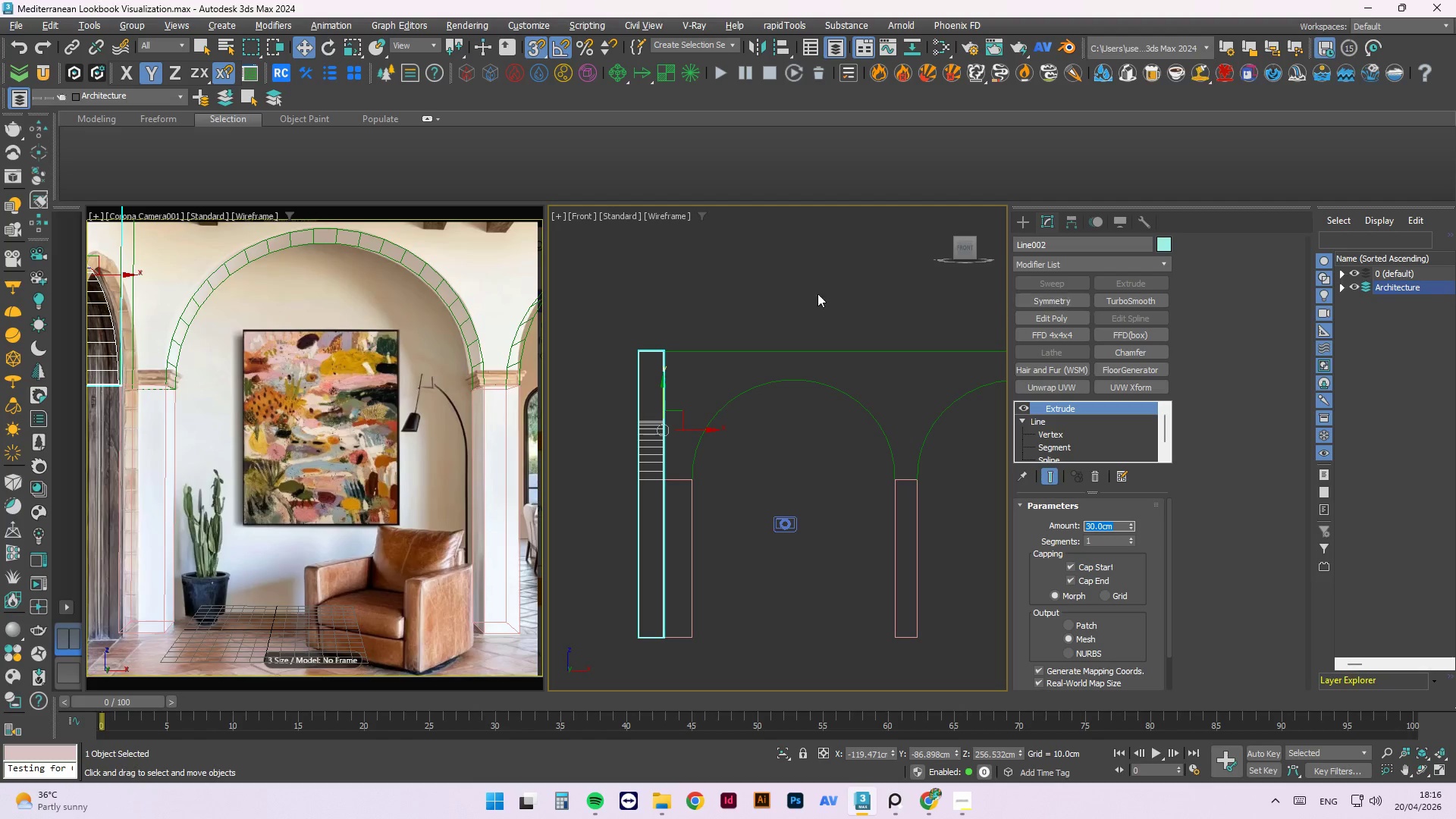 
left_click([780, 309])
 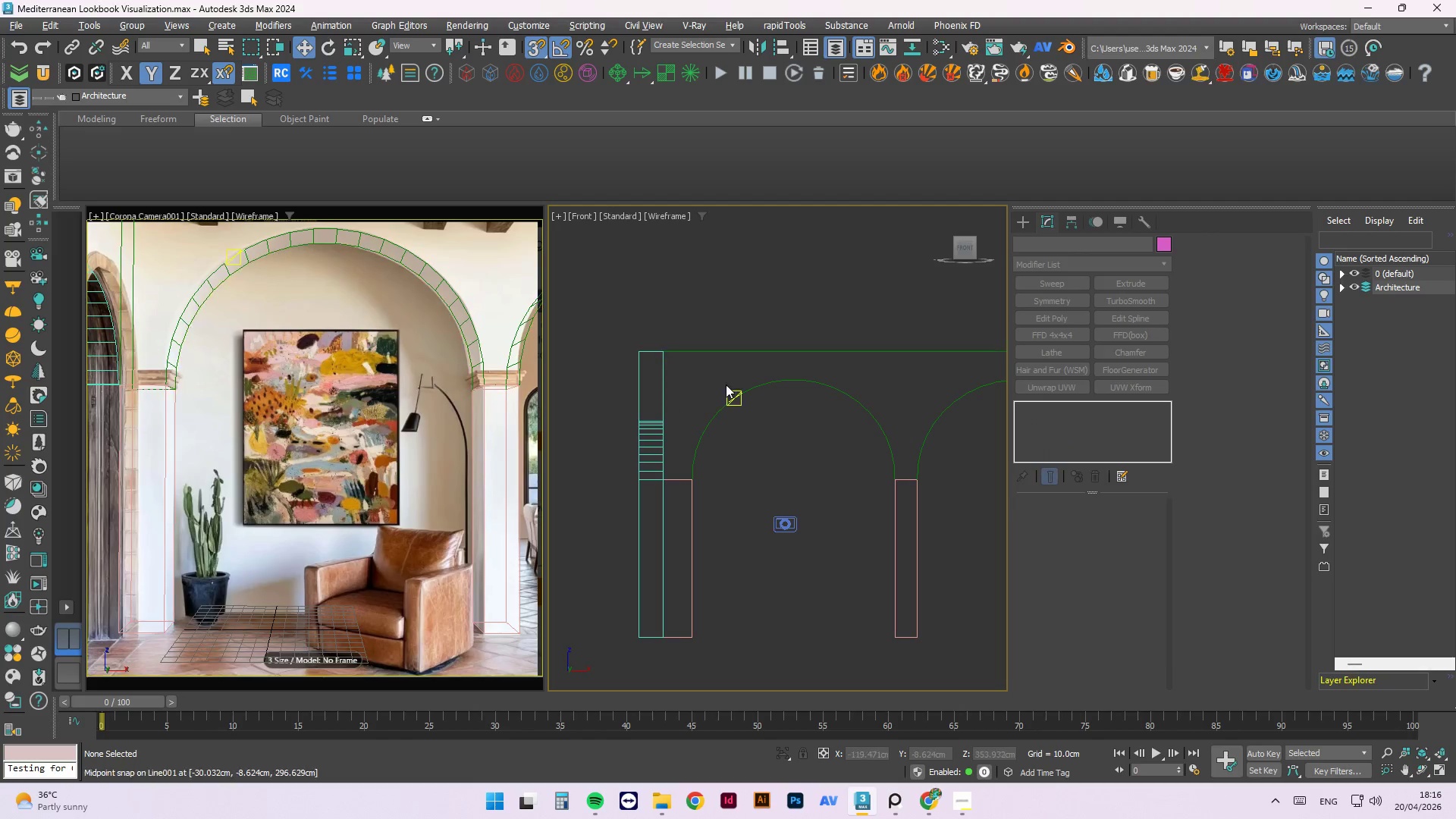 
hold_key(key=AltLeft, duration=0.91)
 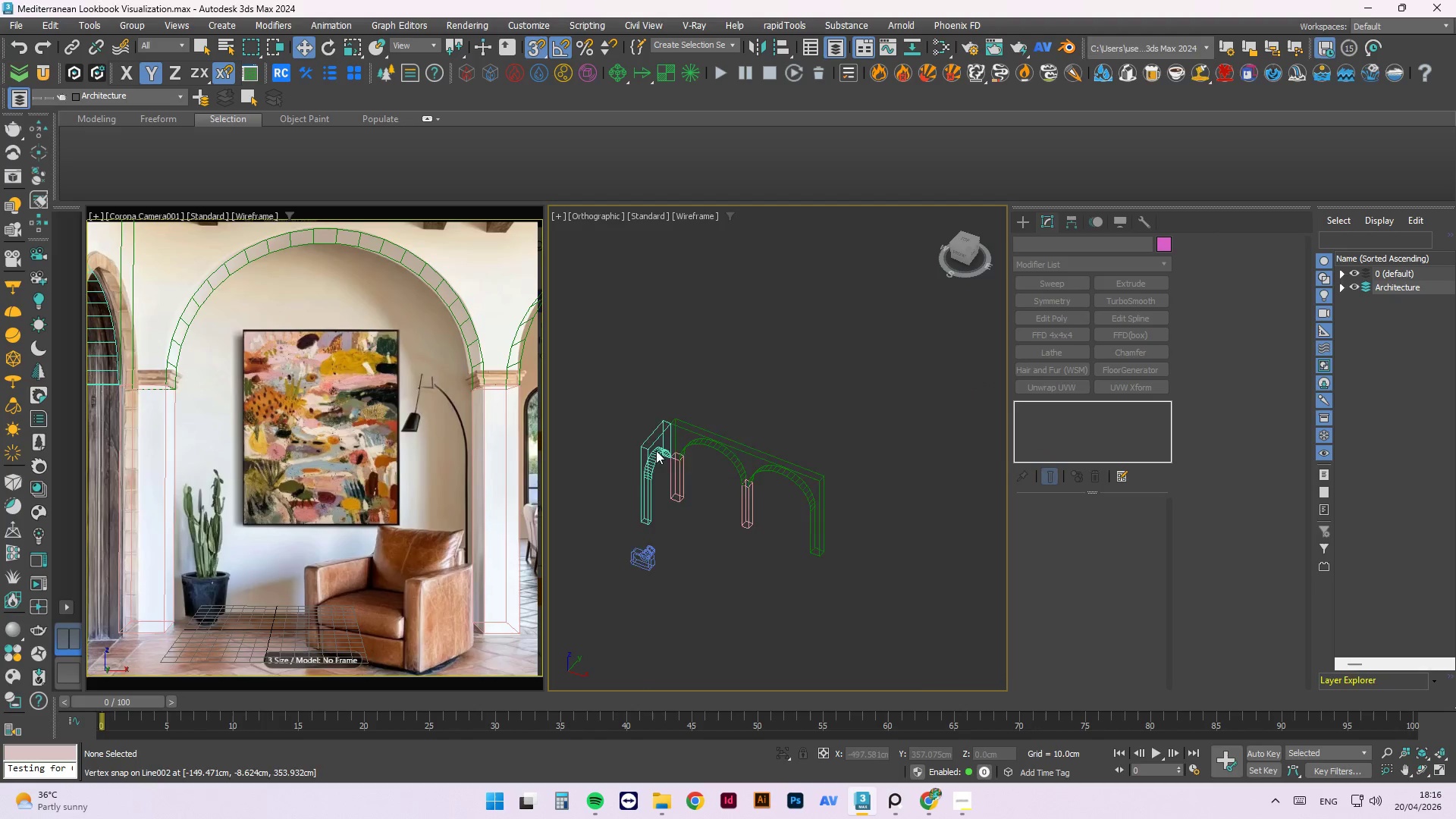 
scroll: coordinate [726, 388], scroll_direction: down, amount: 3.0
 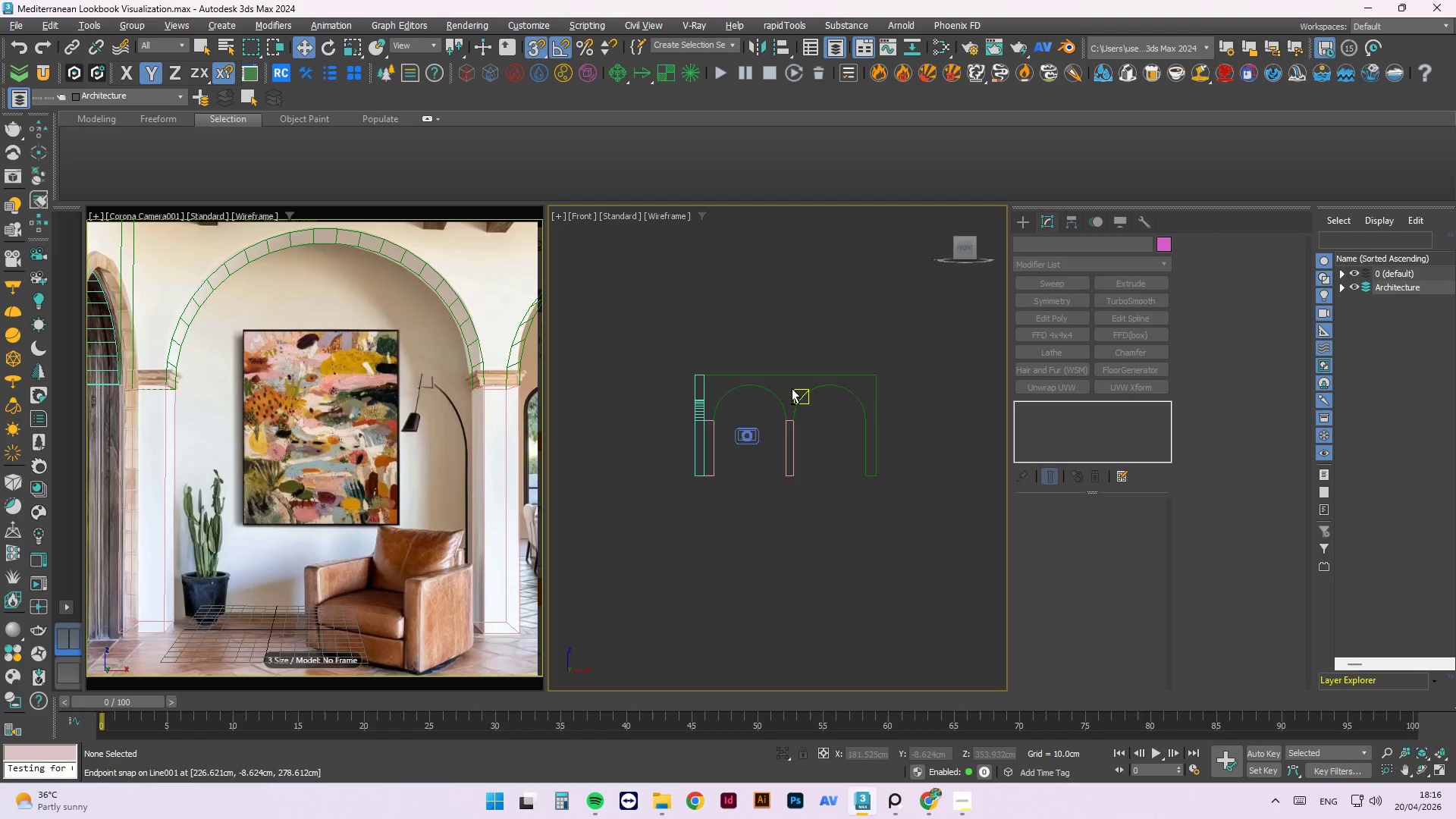 
scroll: coordinate [671, 476], scroll_direction: up, amount: 4.0
 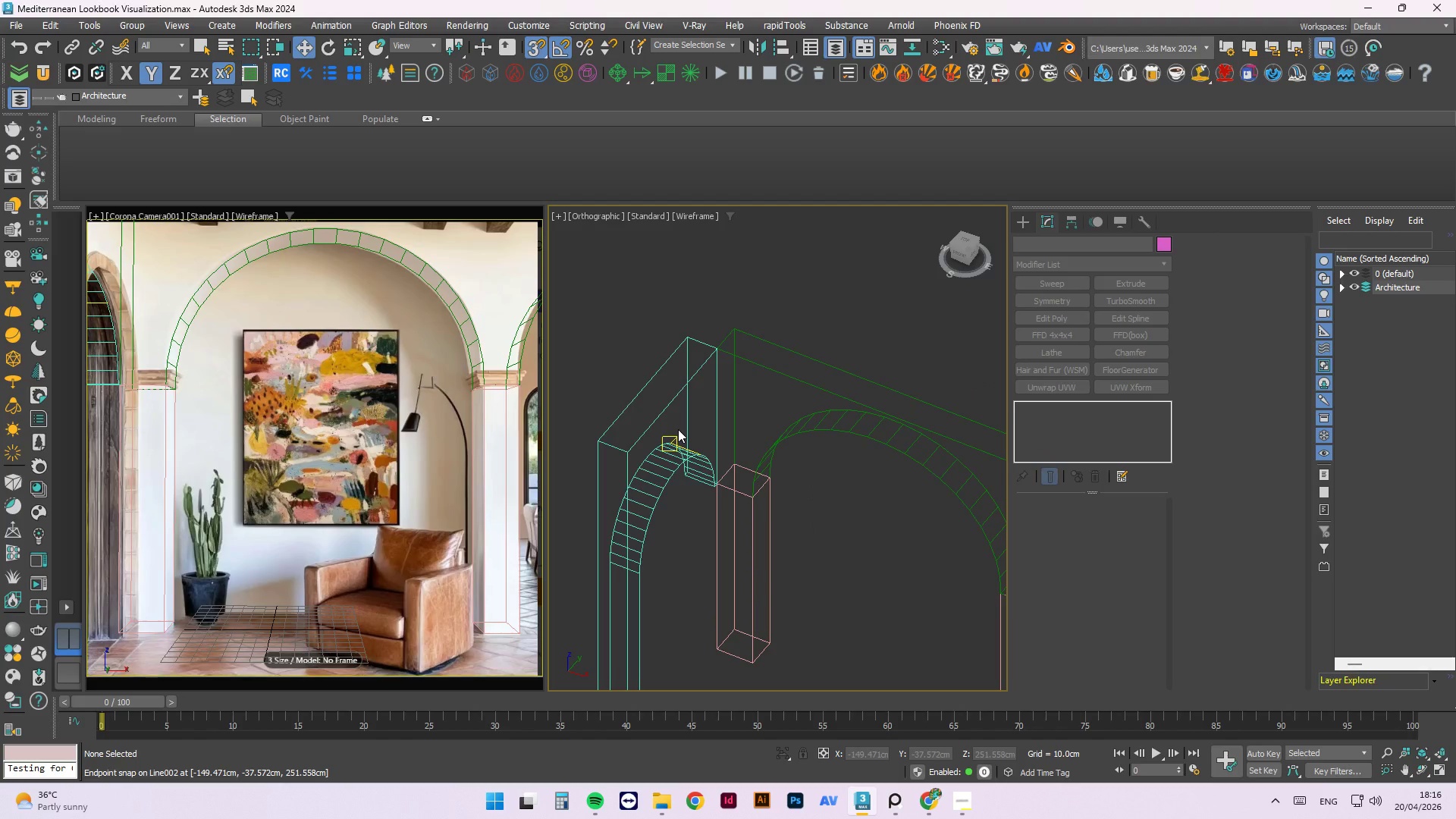 
hold_key(key=AltLeft, duration=0.48)
 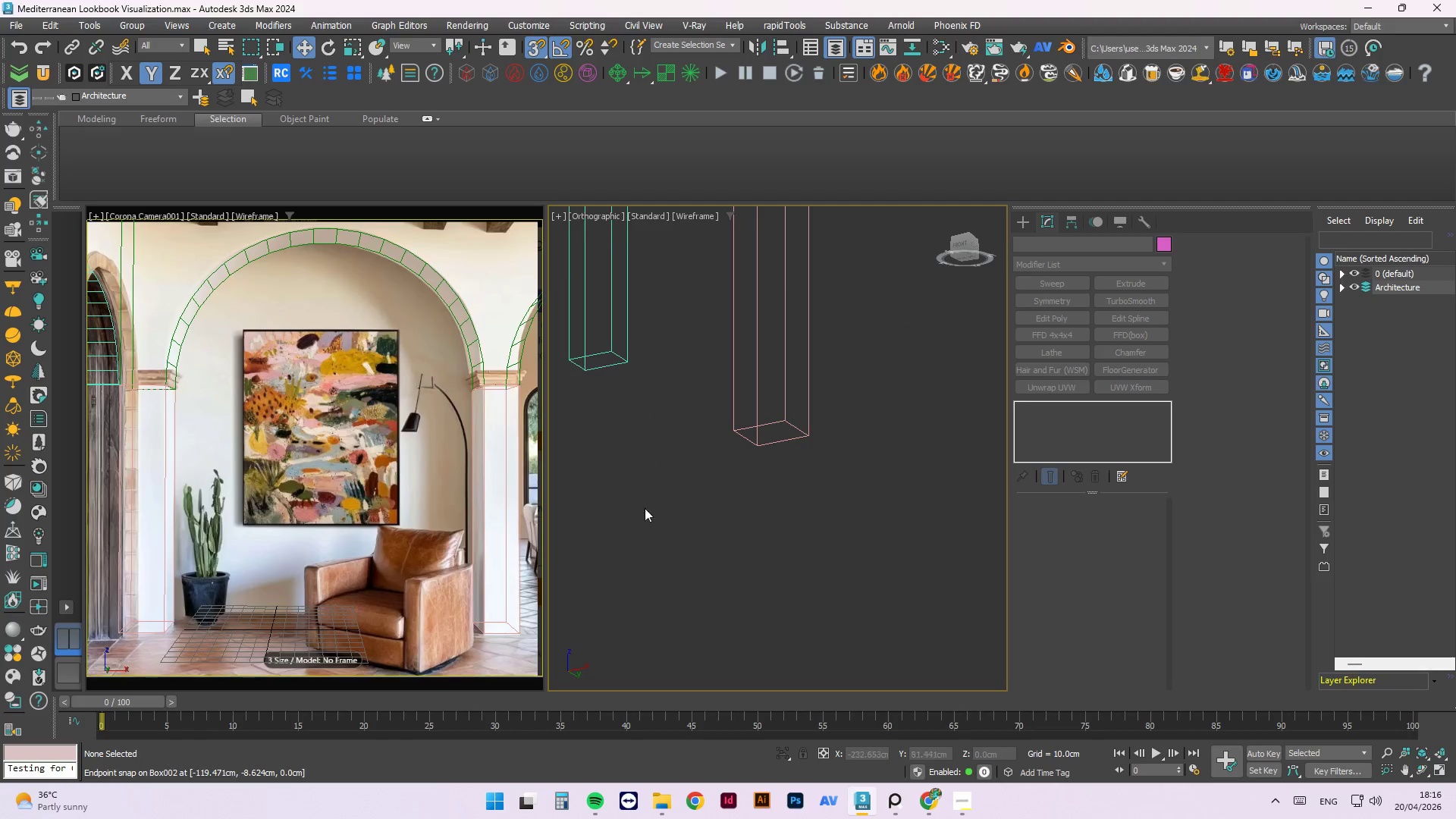 
scroll: coordinate [692, 498], scroll_direction: up, amount: 1.0
 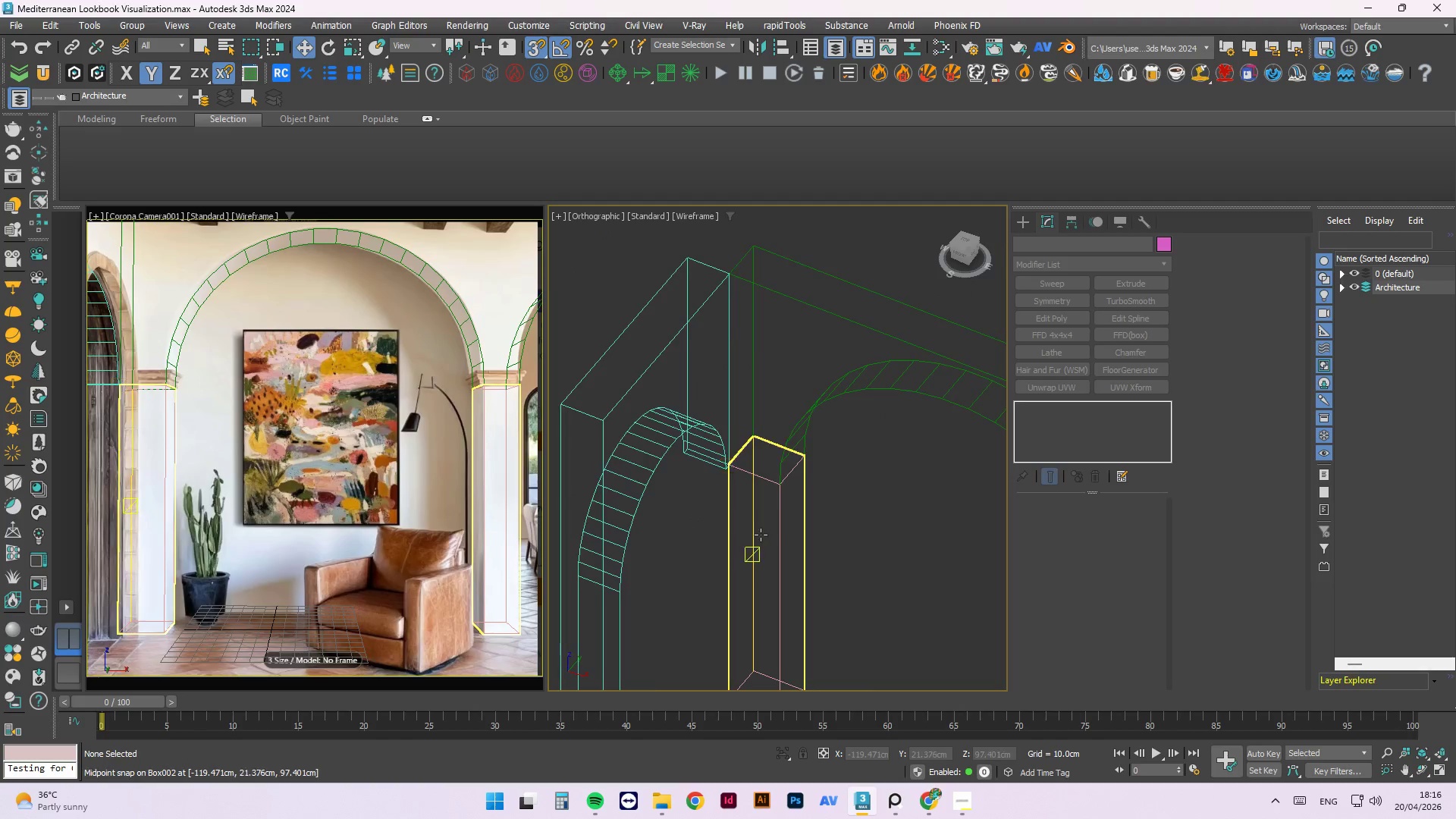 
left_click([665, 345])
 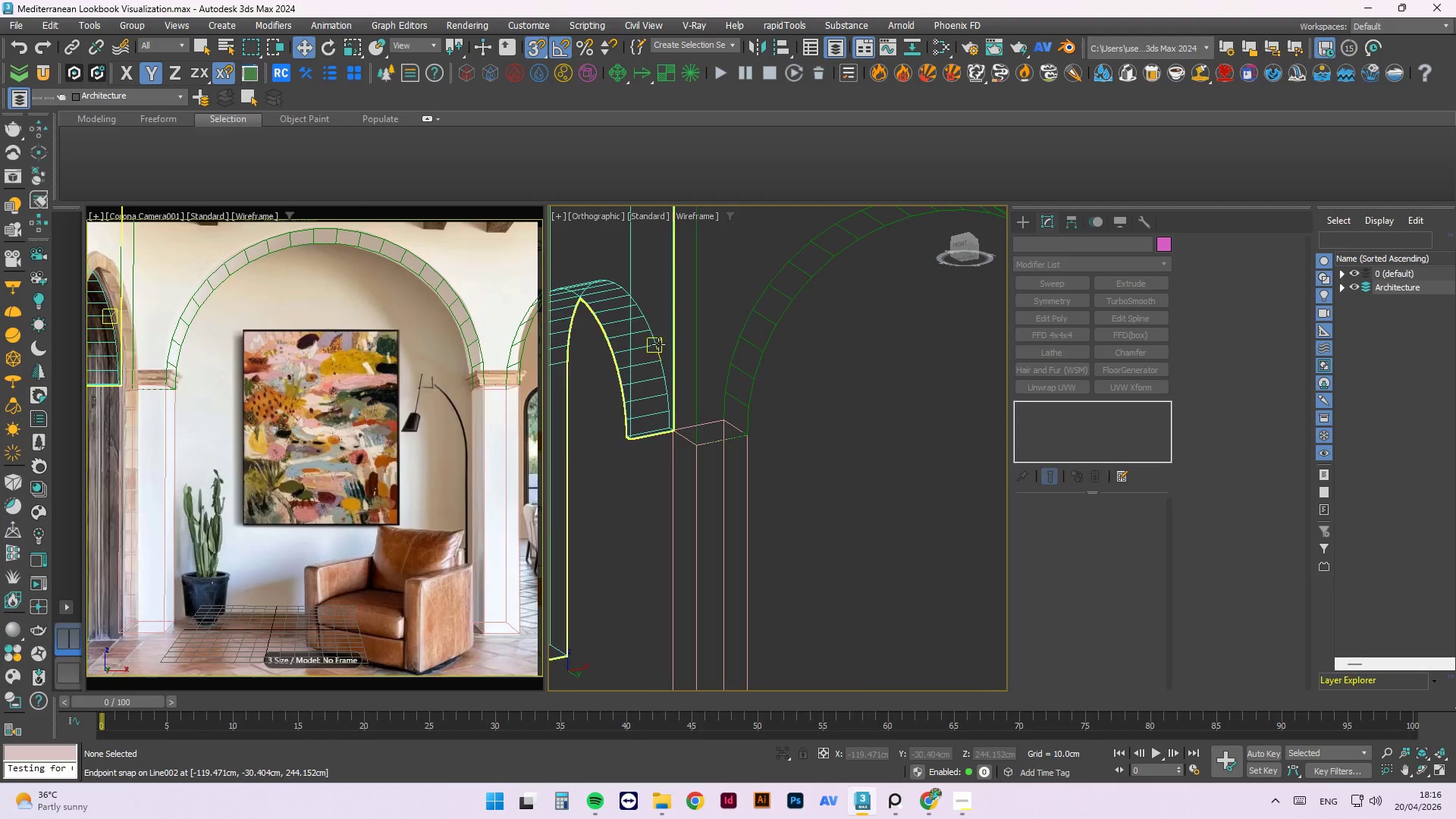 
scroll: coordinate [677, 356], scroll_direction: none, amount: 0.0
 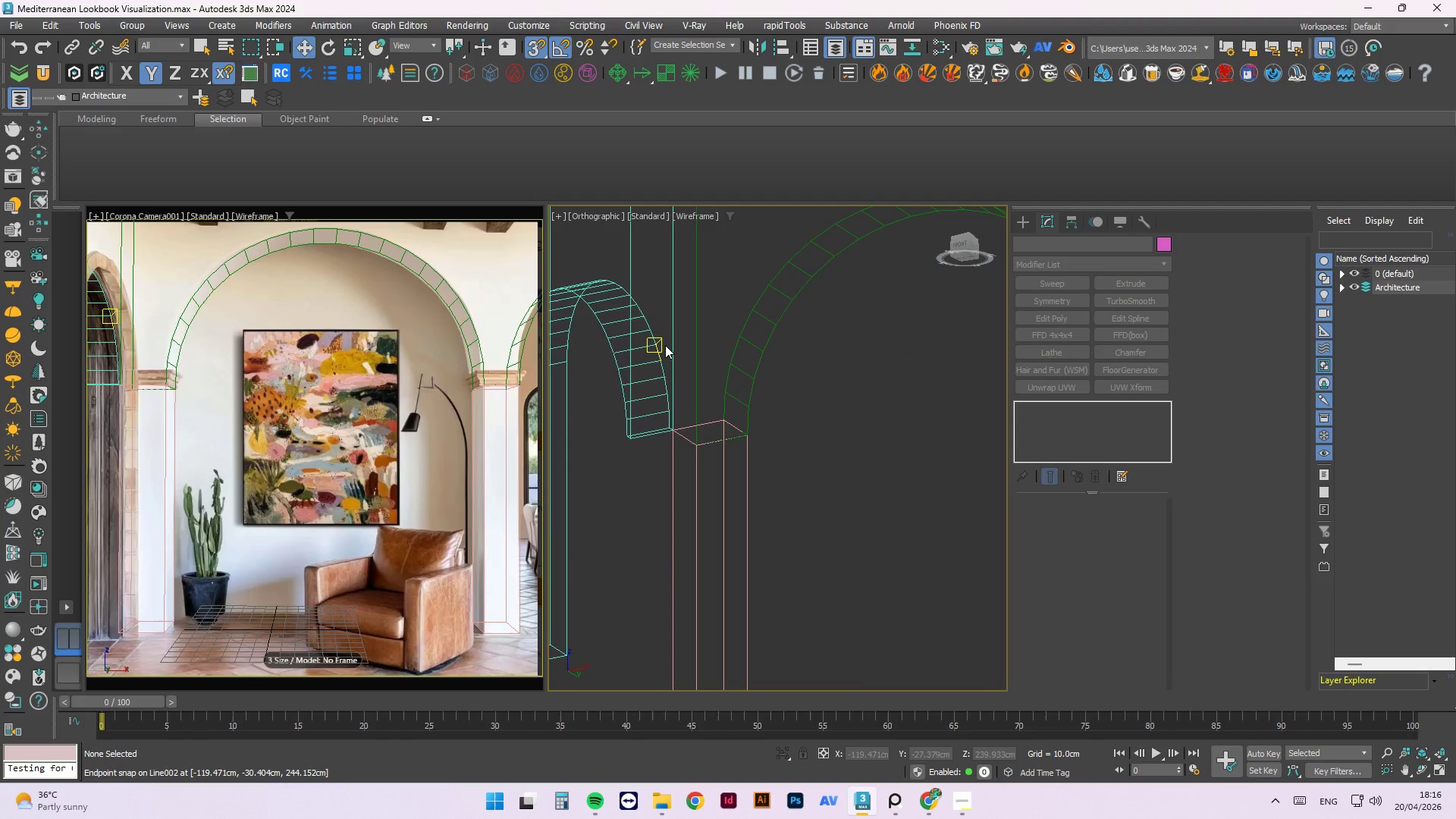 
left_click([659, 344])
 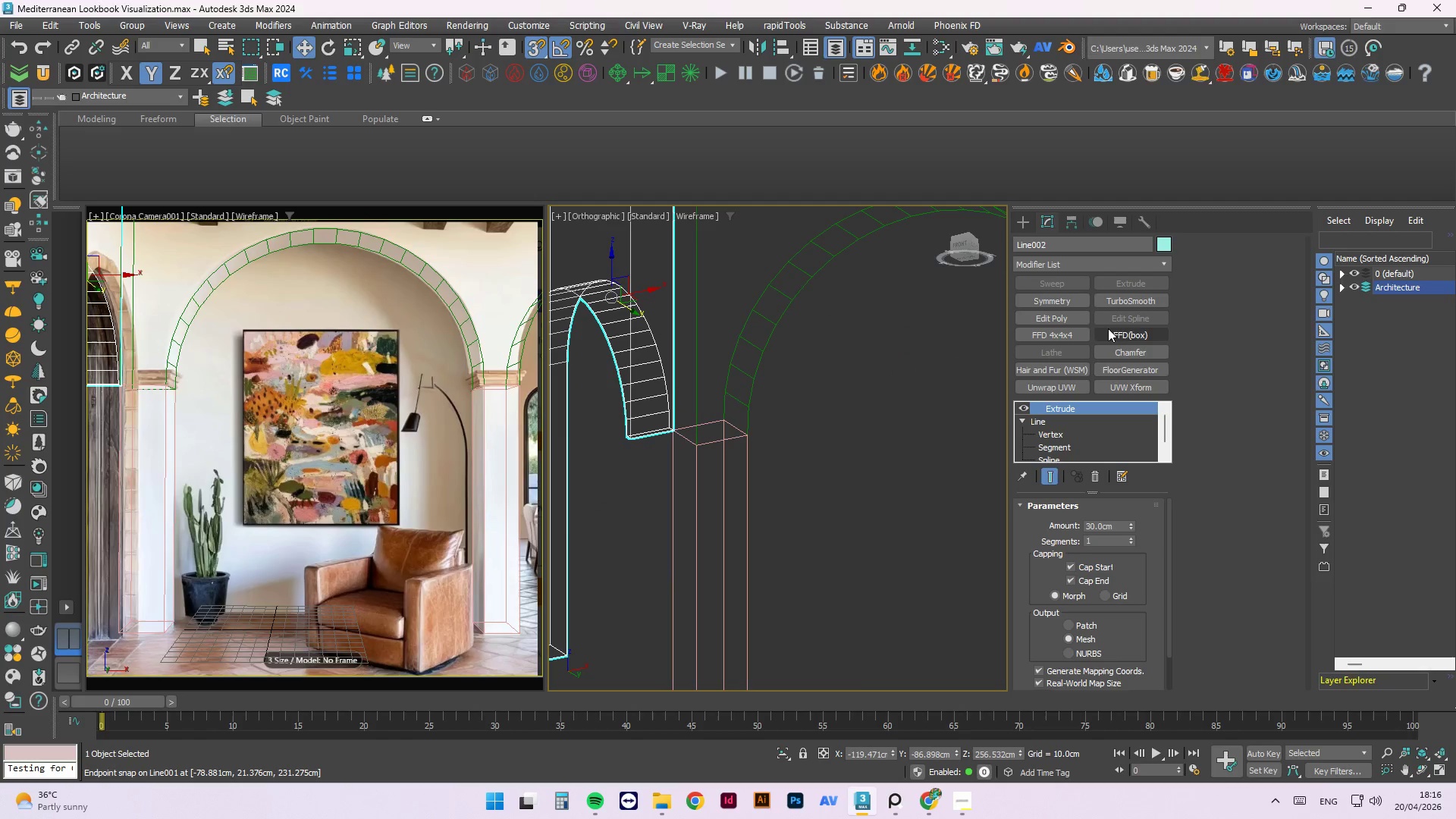 
left_click([1081, 318])
 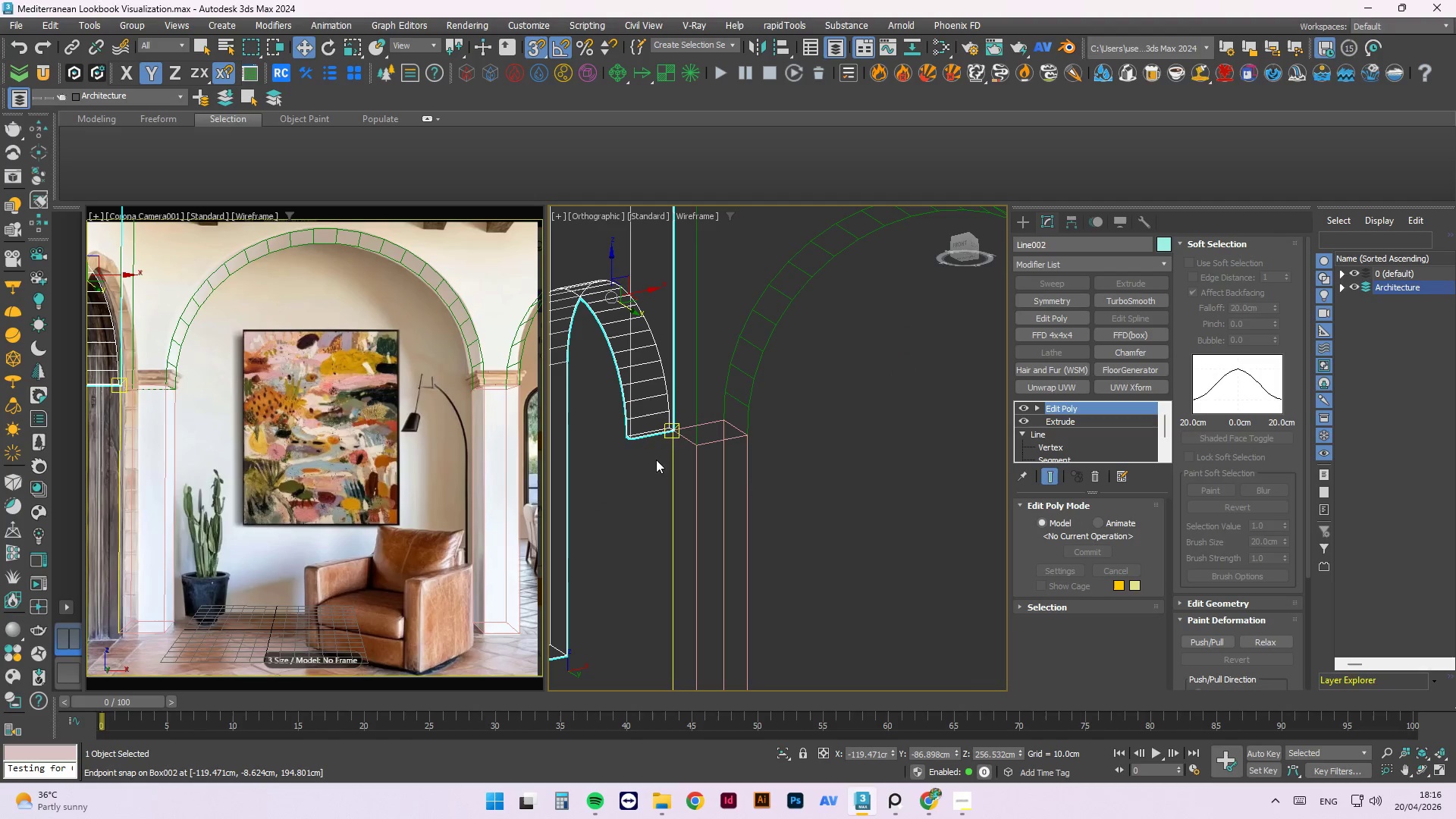 
scroll: coordinate [640, 448], scroll_direction: up, amount: 2.0
 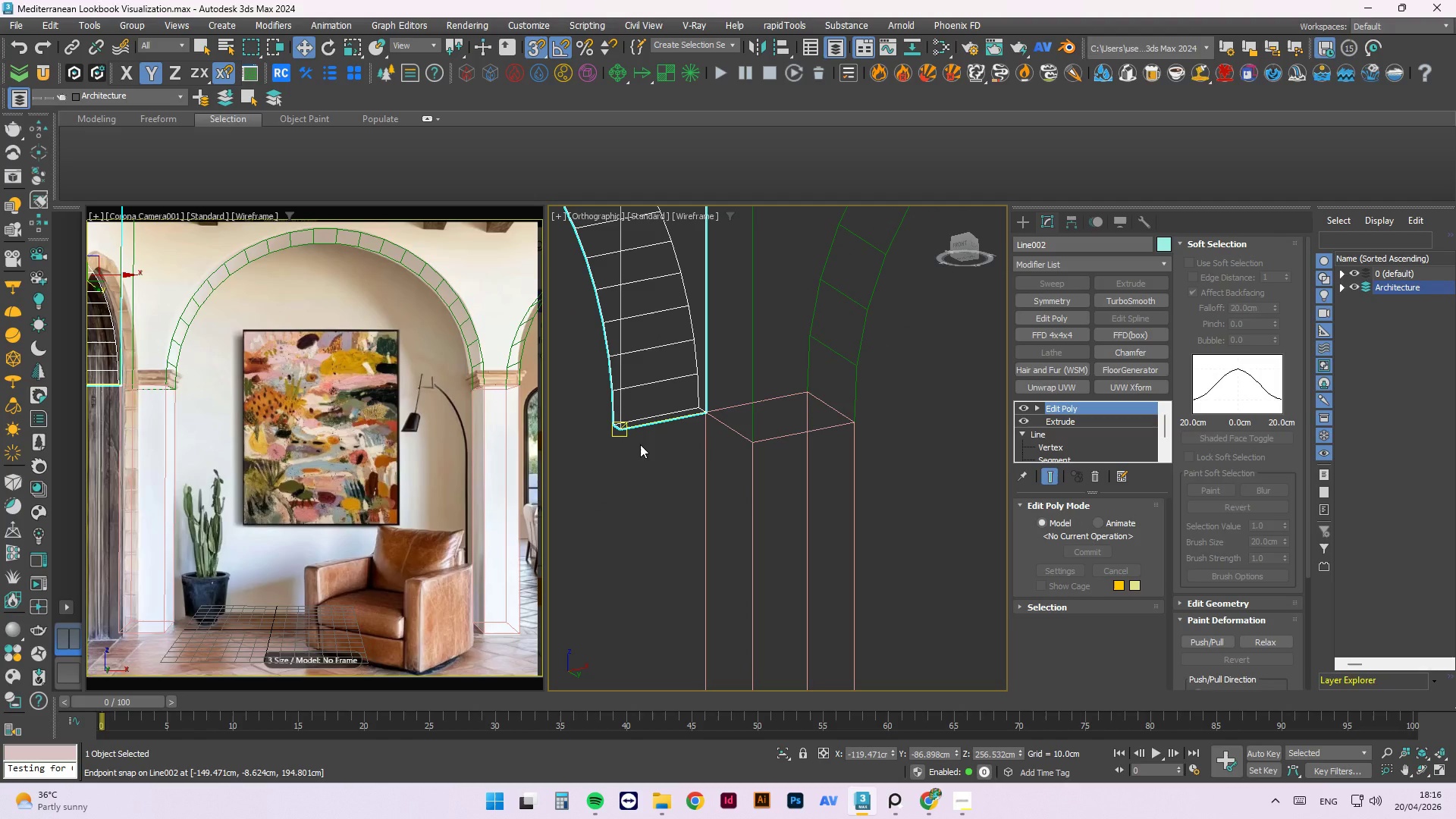 
key(4)
 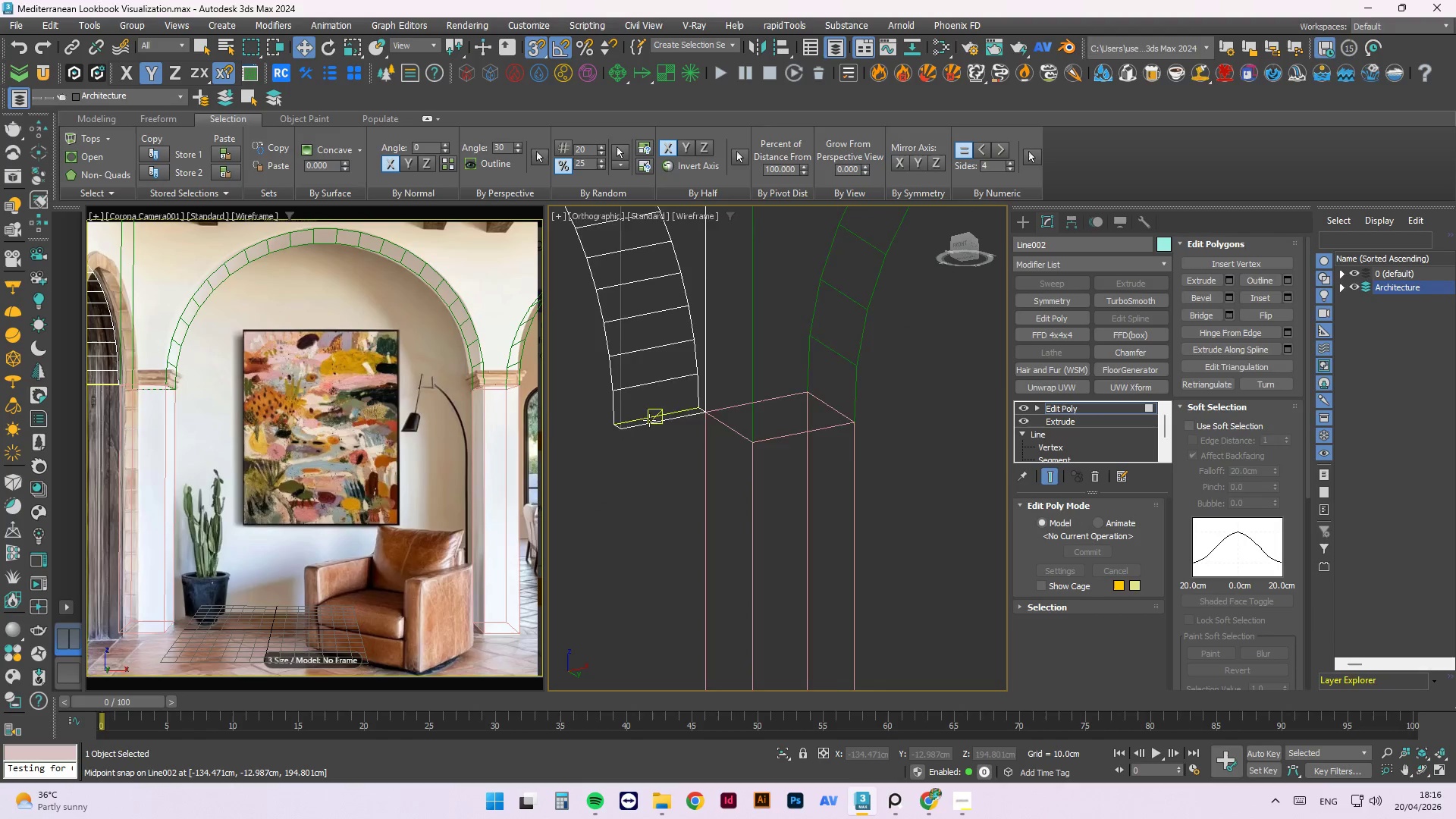 
left_click([669, 423])
 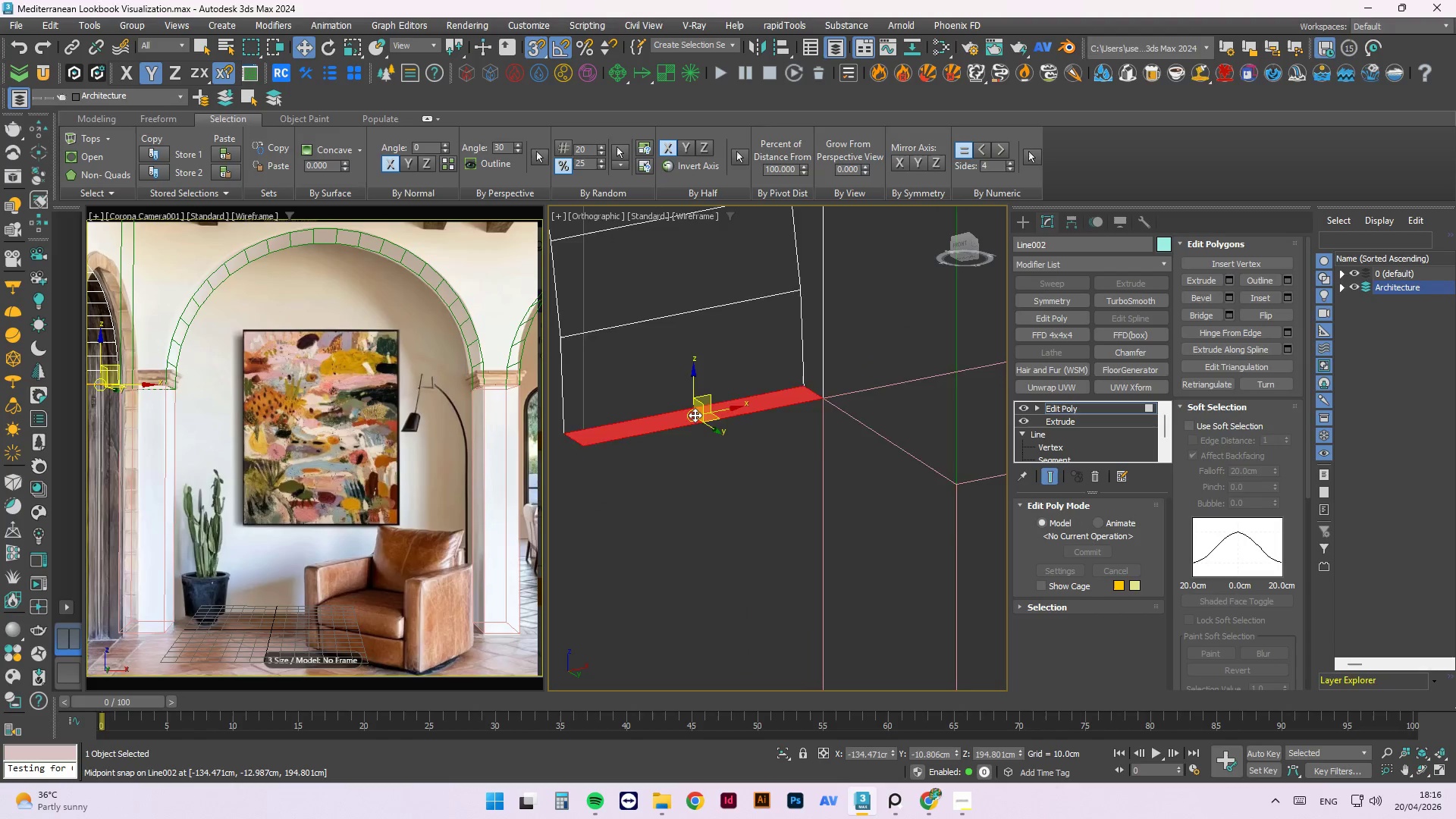 
scroll: coordinate [664, 413], scroll_direction: up, amount: 5.0
 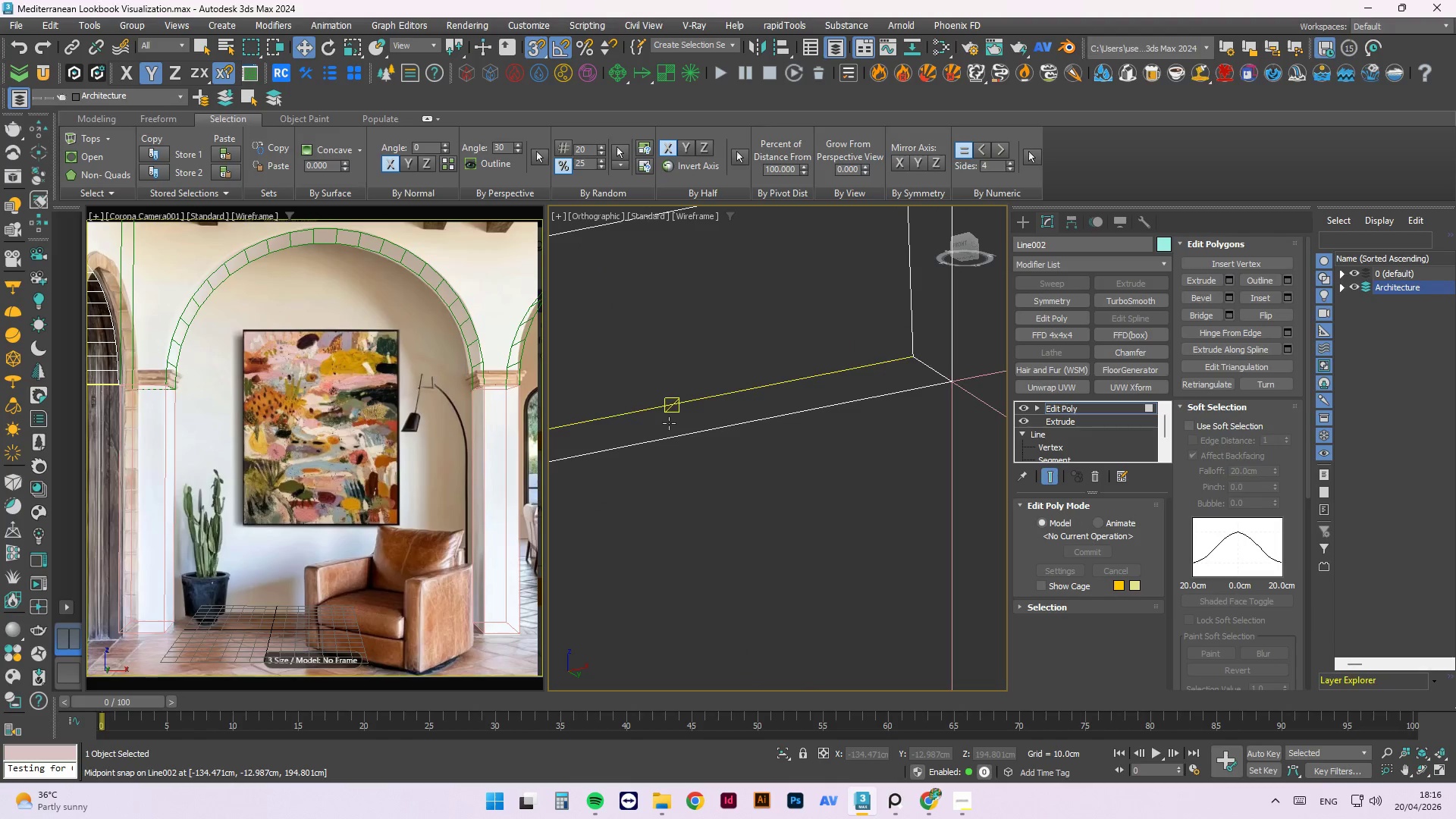 
scroll: coordinate [693, 375], scroll_direction: down, amount: 8.0
 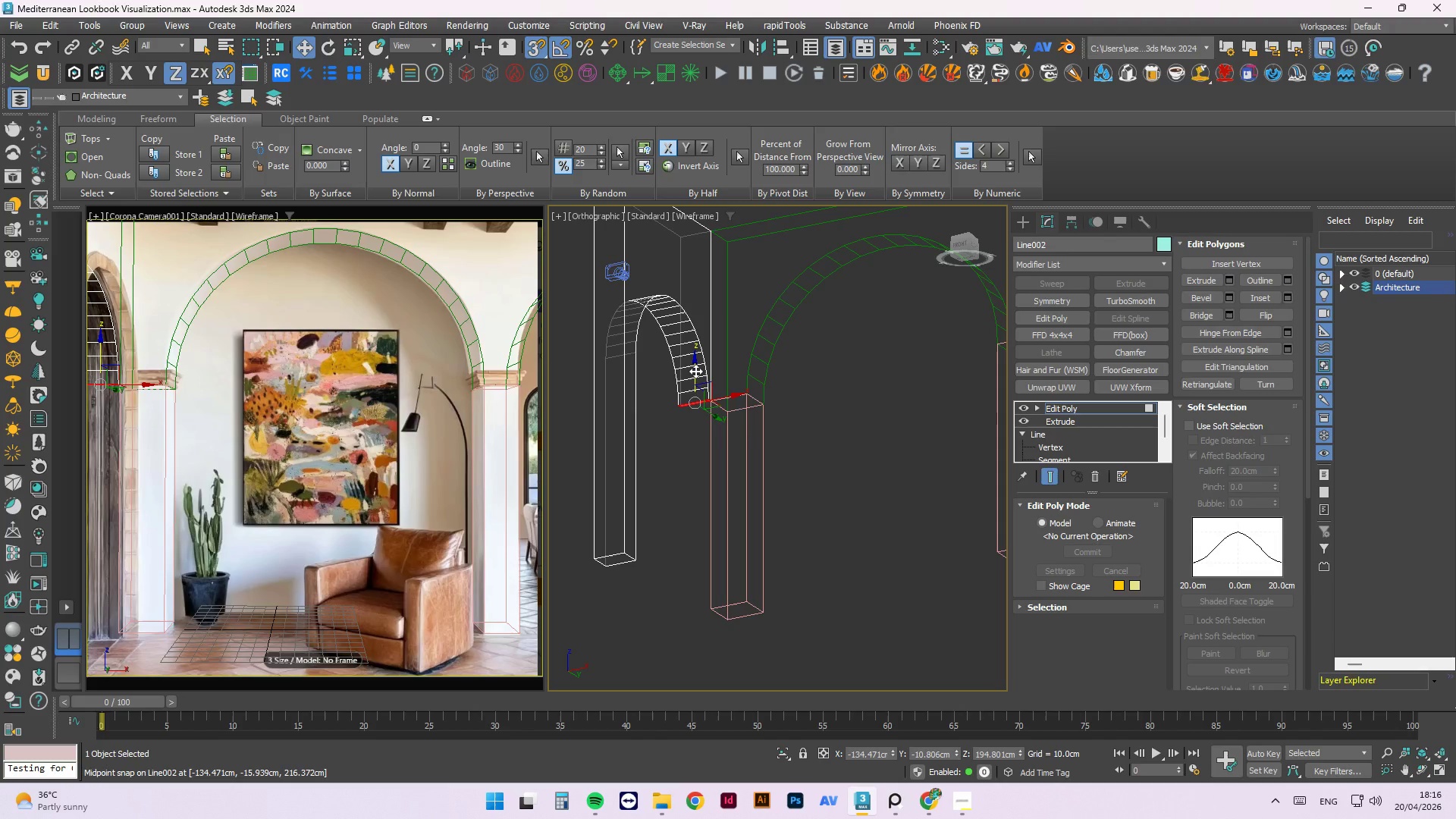 
left_click_drag(start_coordinate=[695, 371], to_coordinate=[739, 598])
 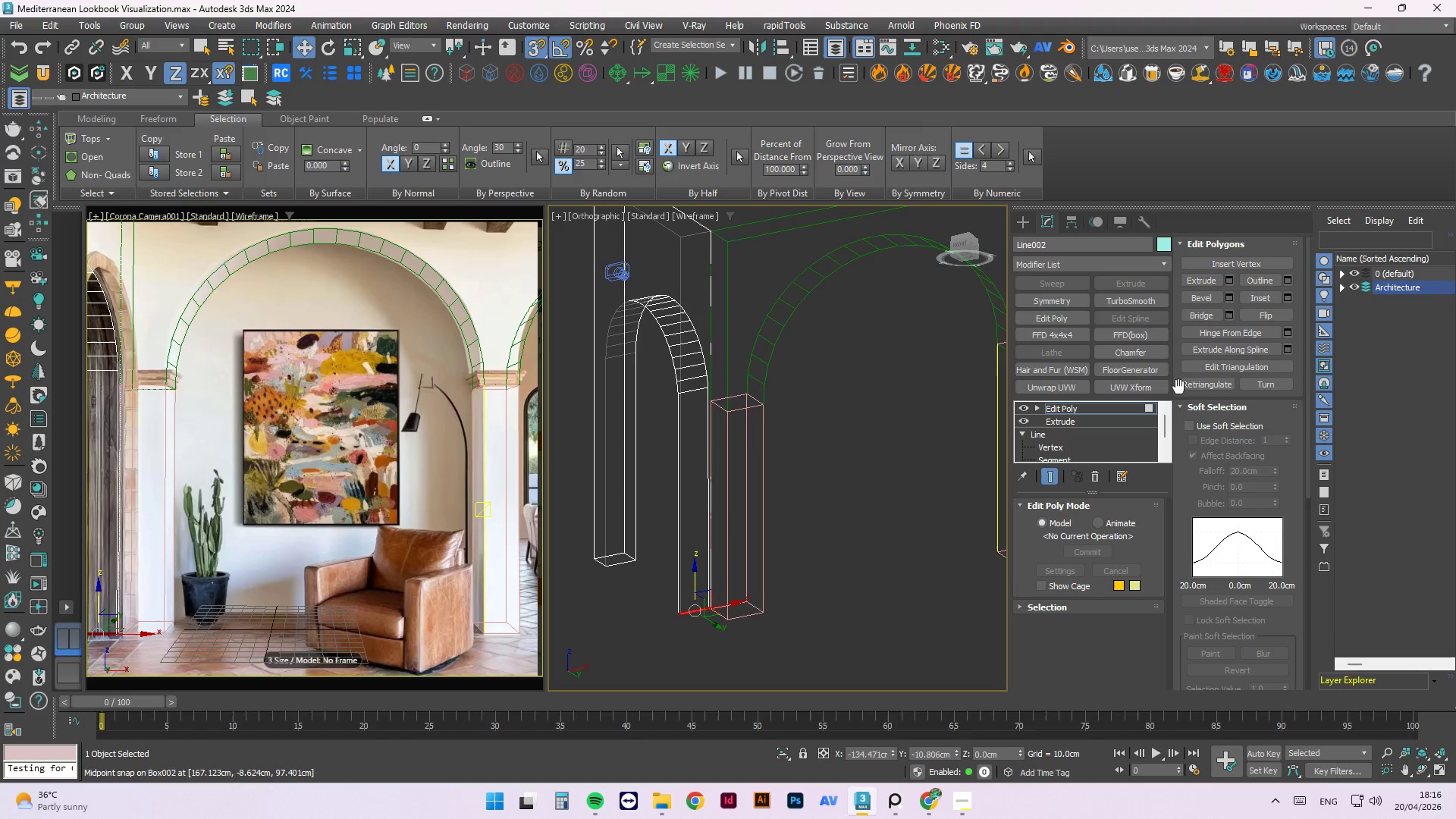 
hold_key(key=ShiftLeft, duration=1.31)
 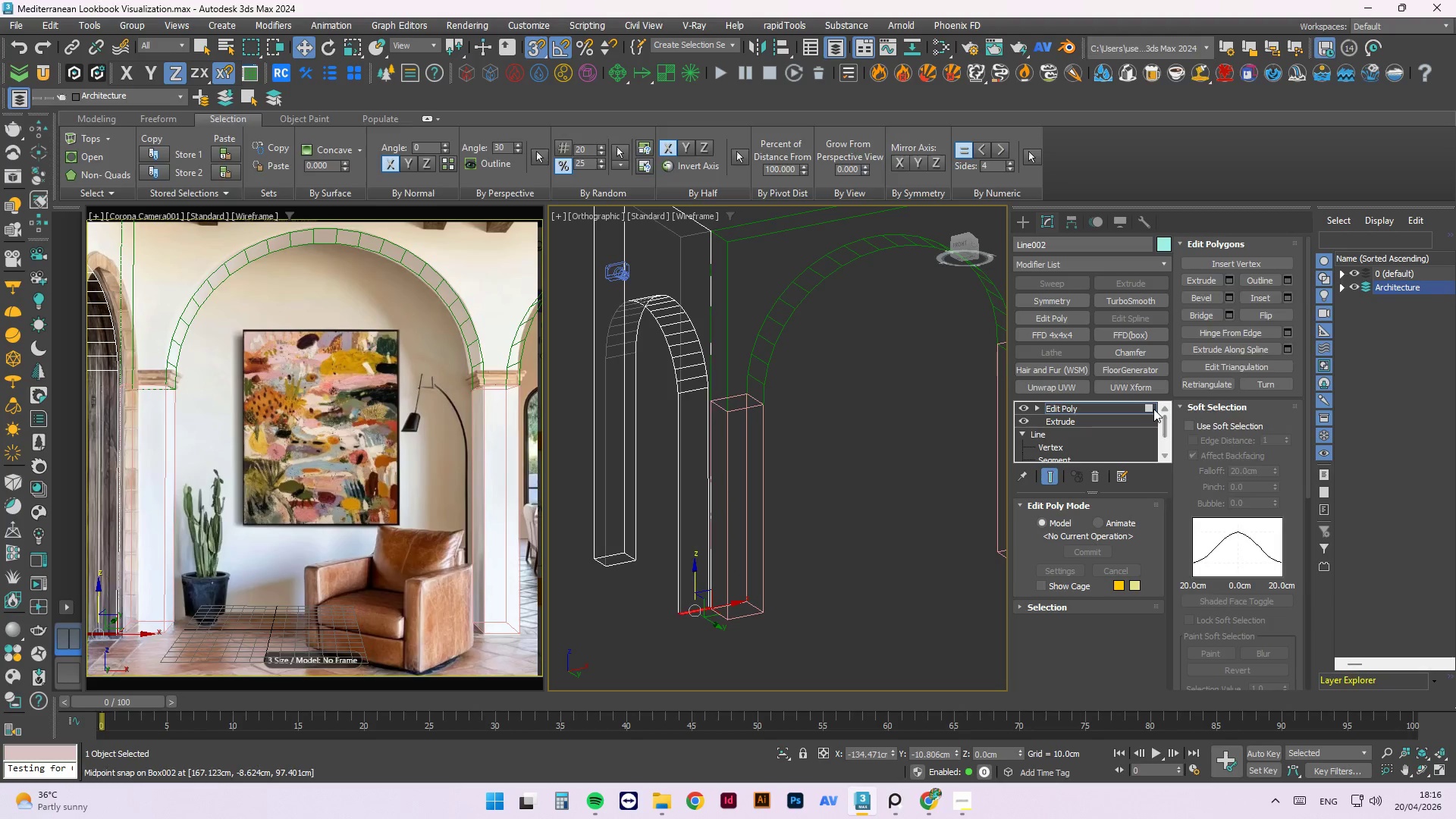 
double_click([899, 421])
 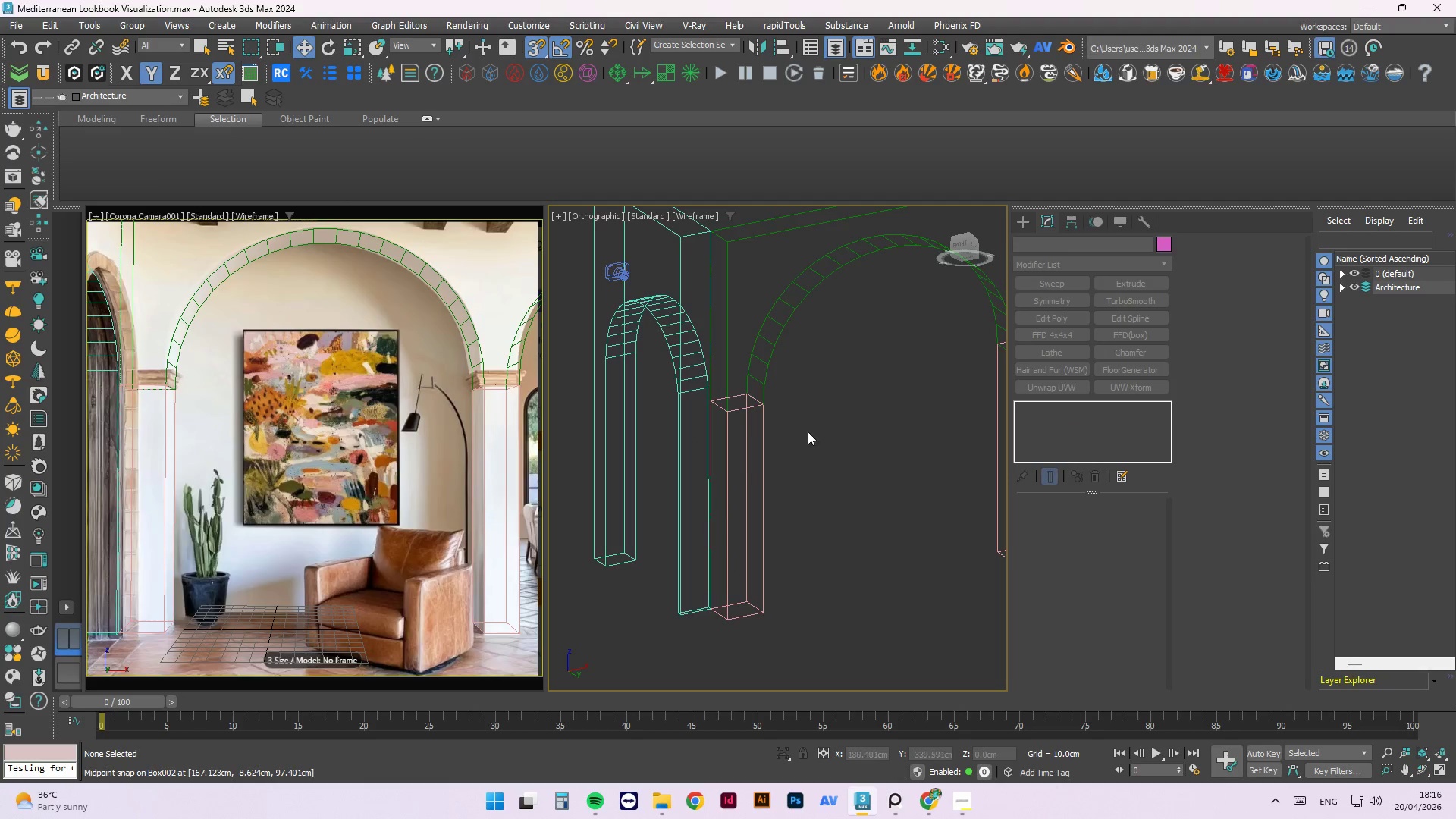 
hold_key(key=AltLeft, duration=0.8)
 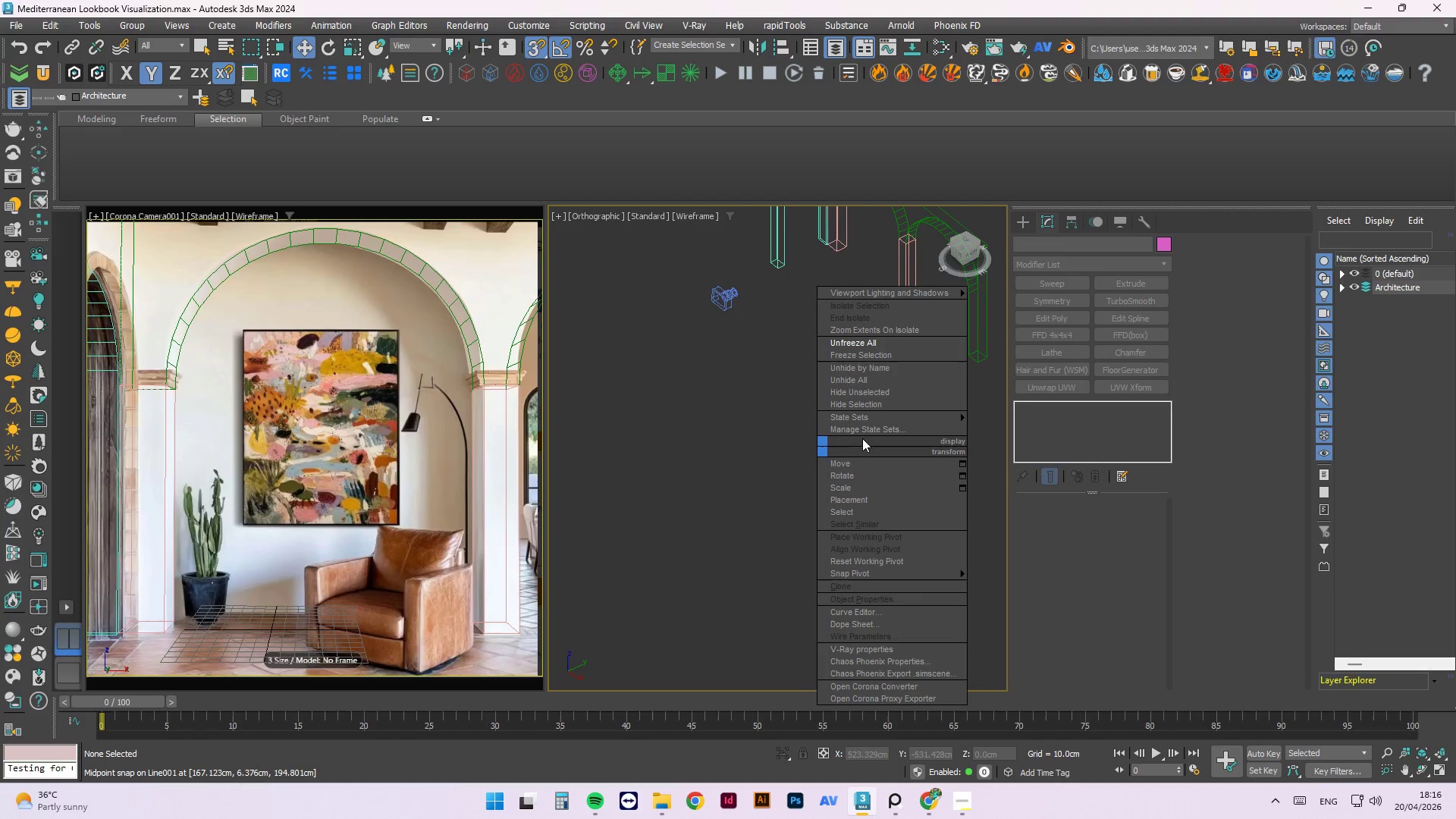 
scroll: coordinate [728, 438], scroll_direction: down, amount: 3.0
 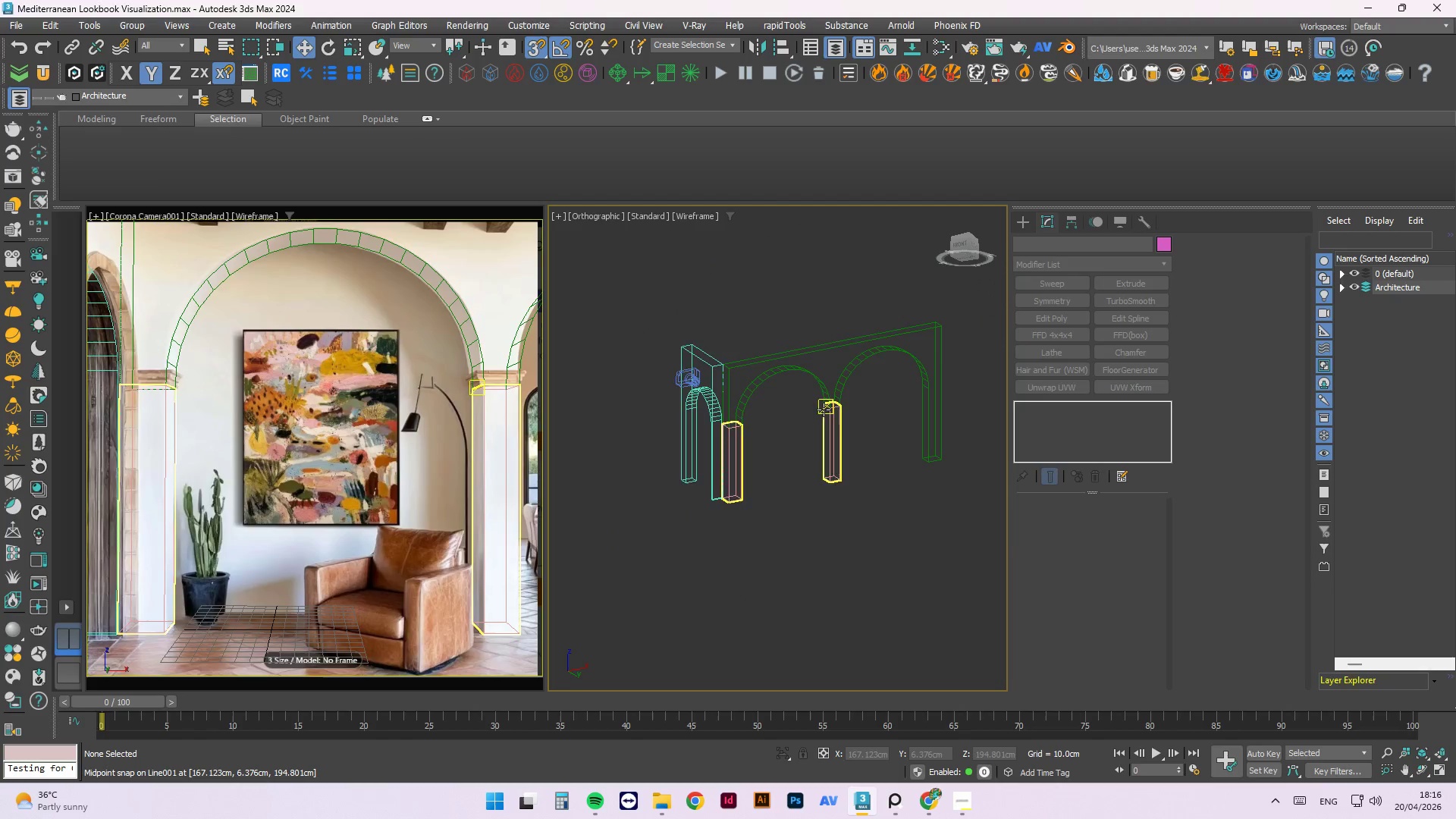 
key(Escape)
 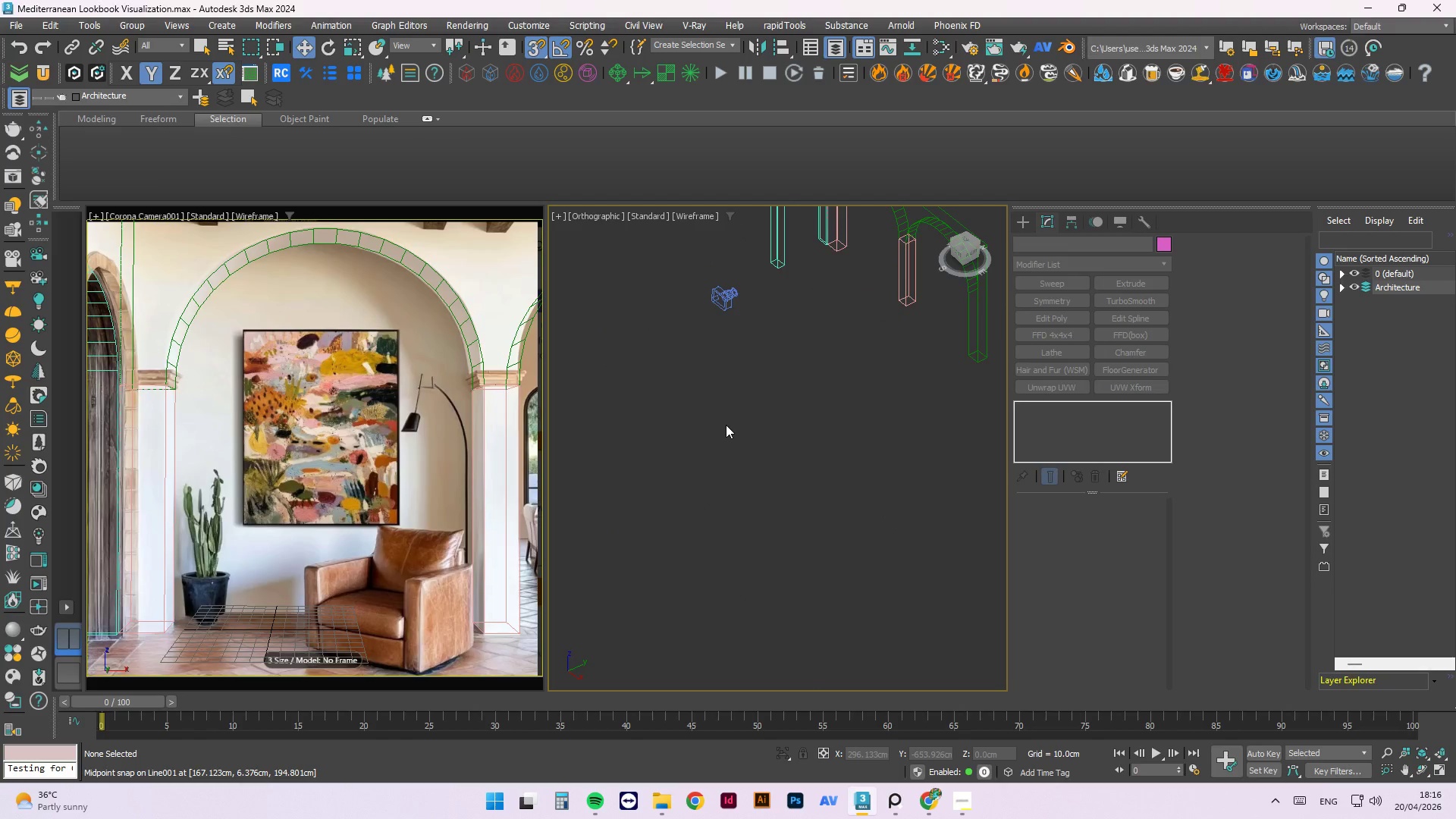 
left_click([726, 425])
 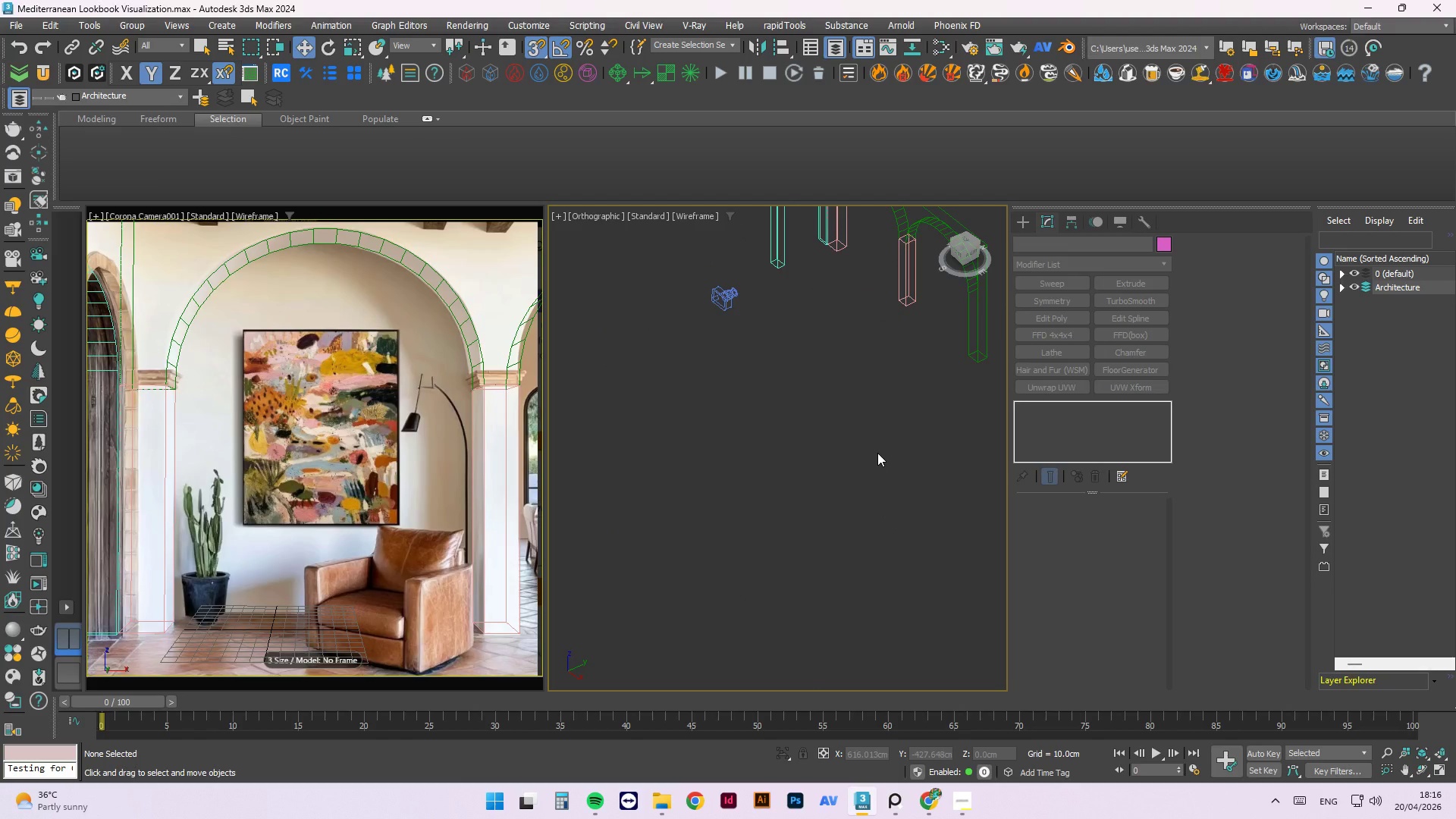 
key(Control+S)
 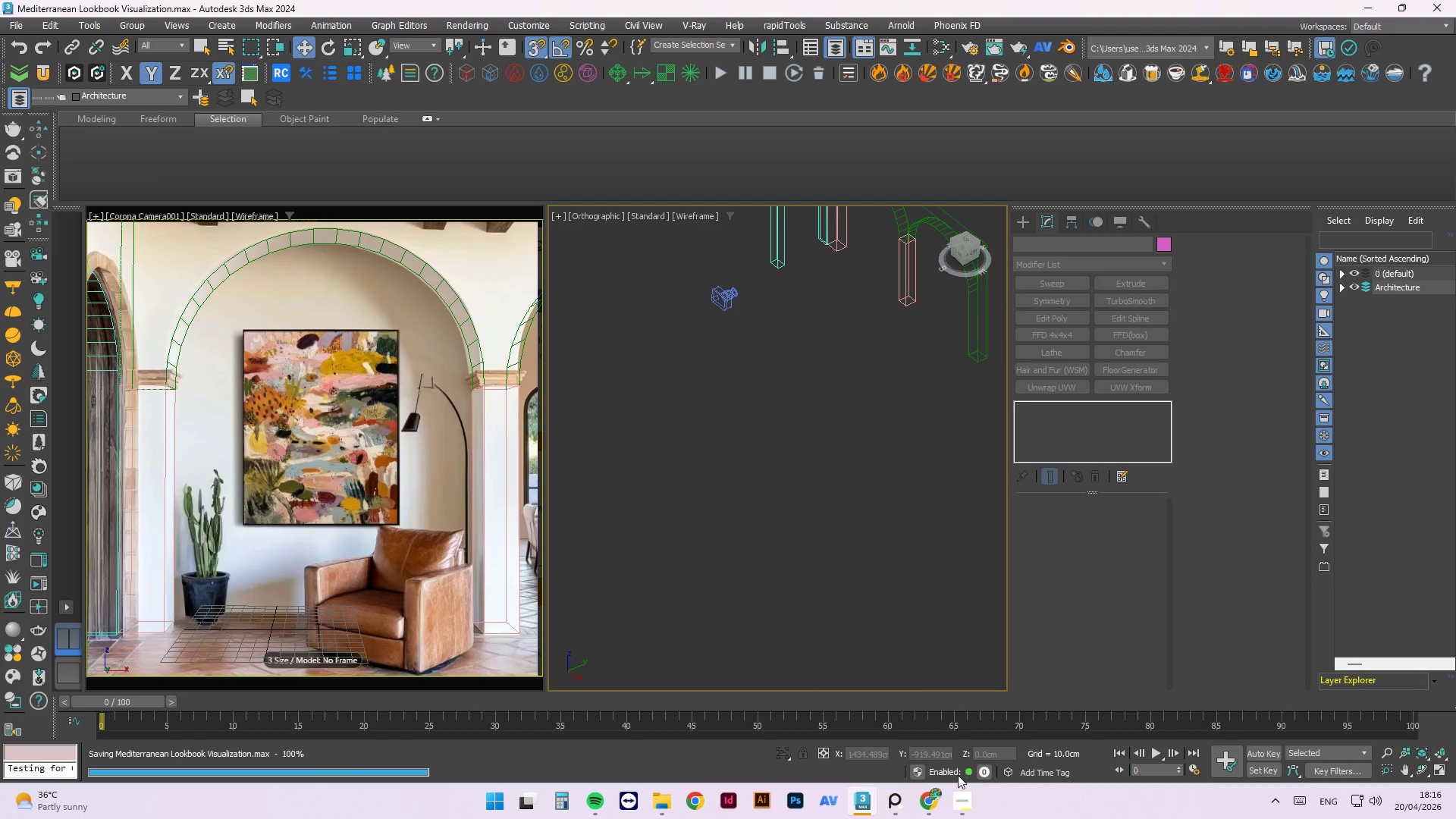 
left_click([956, 795])